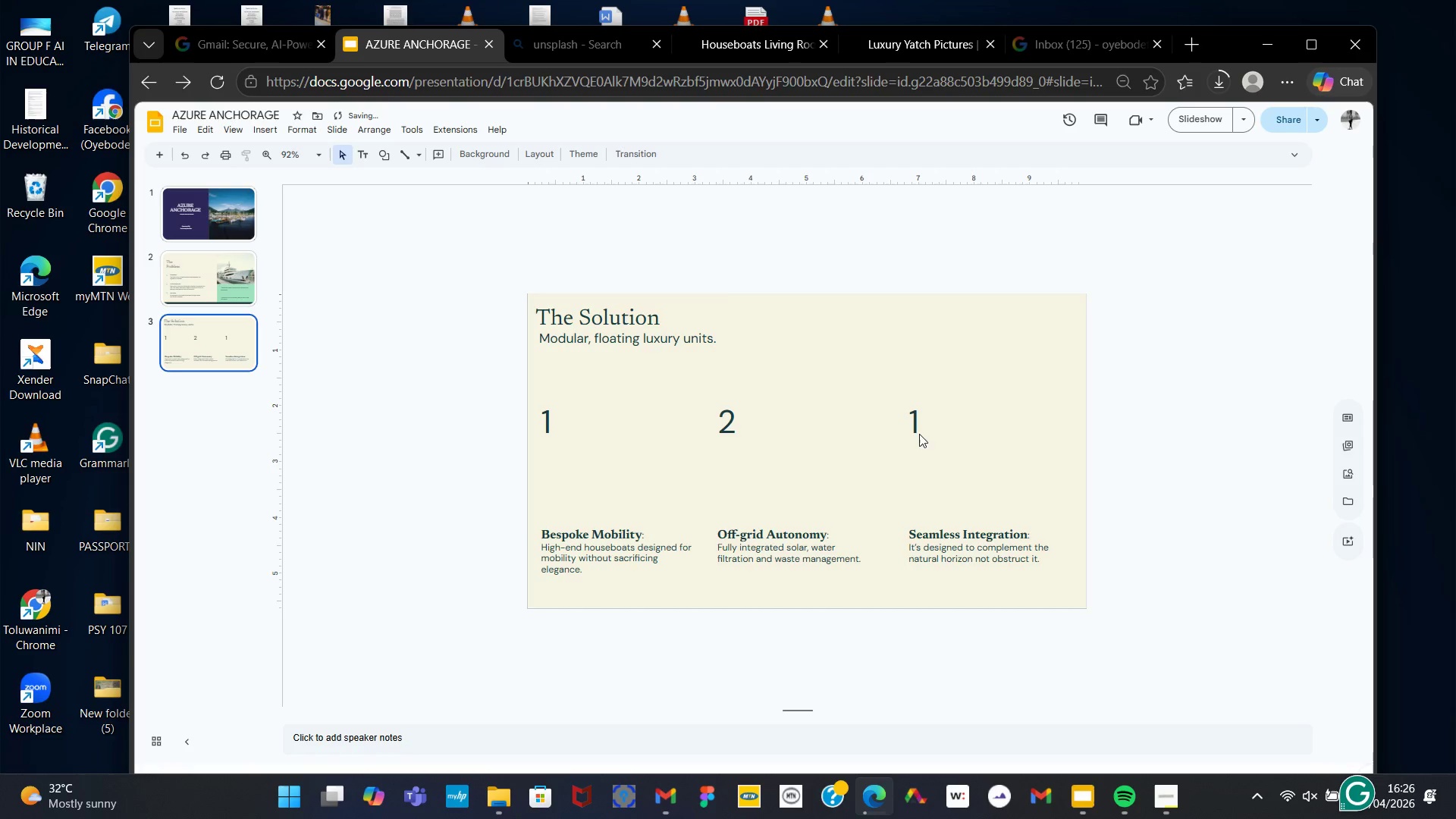 
left_click([921, 434])
 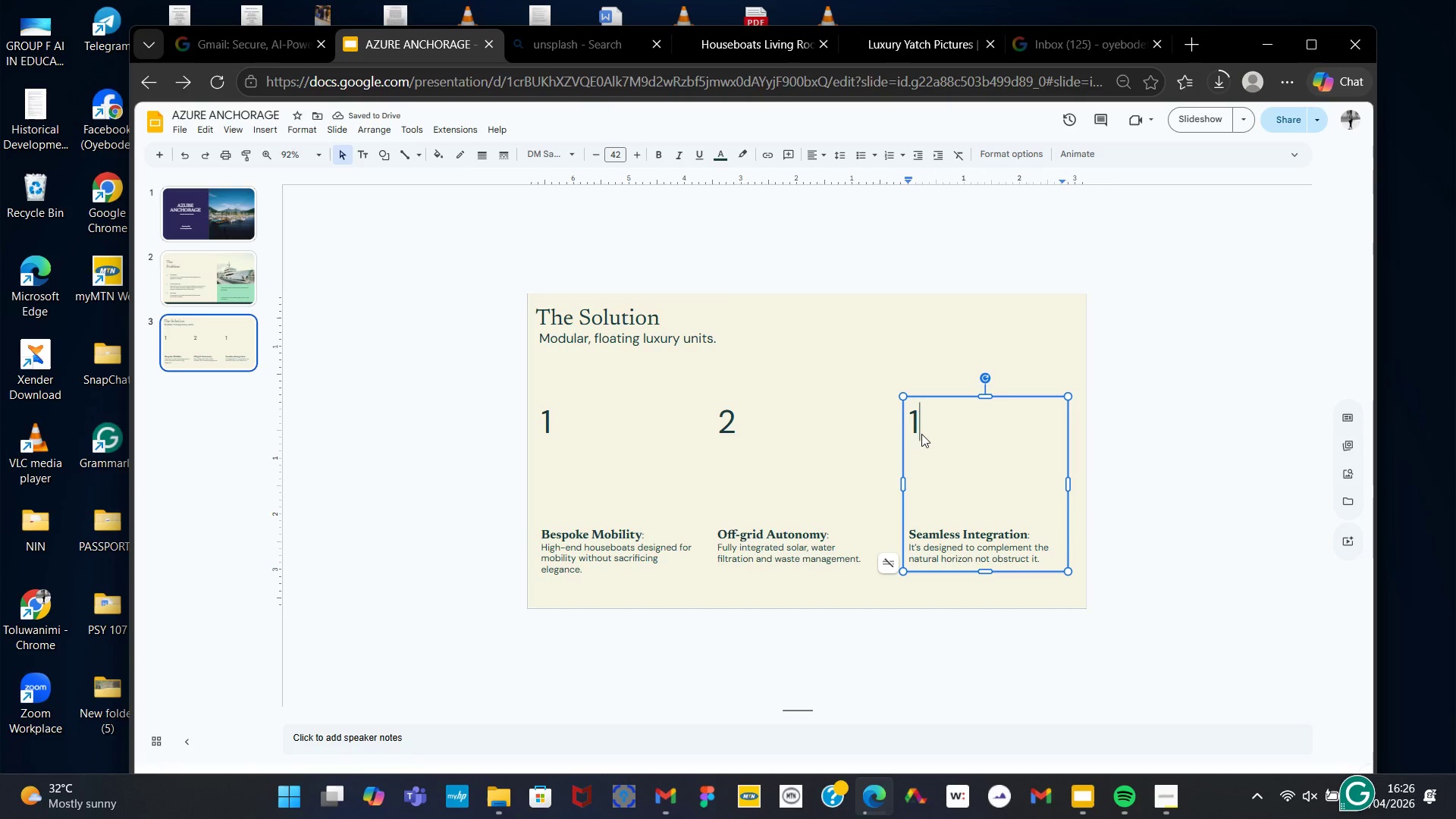 
key(Backspace)
 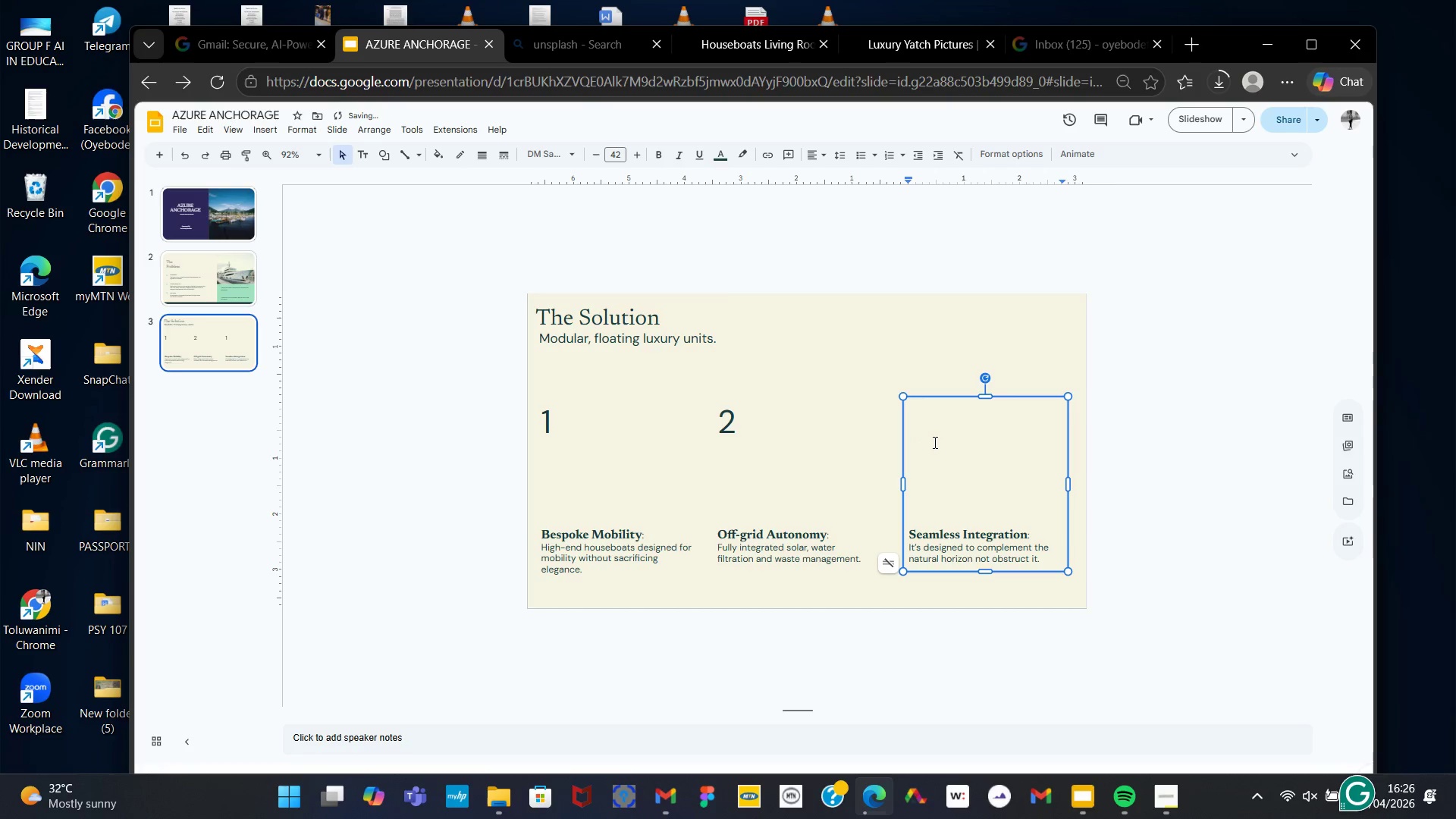 
key(3)
 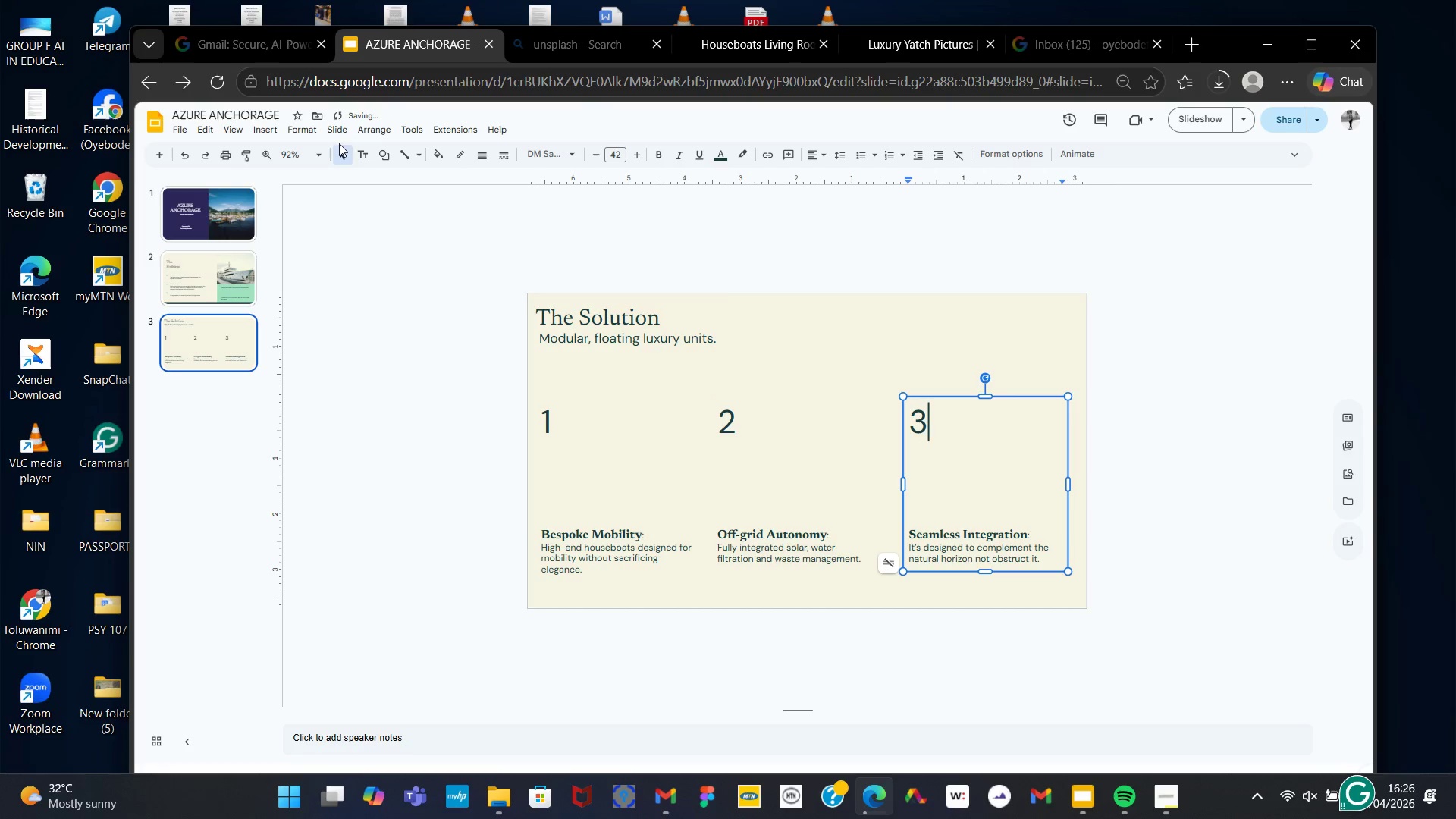 
left_click([408, 152])
 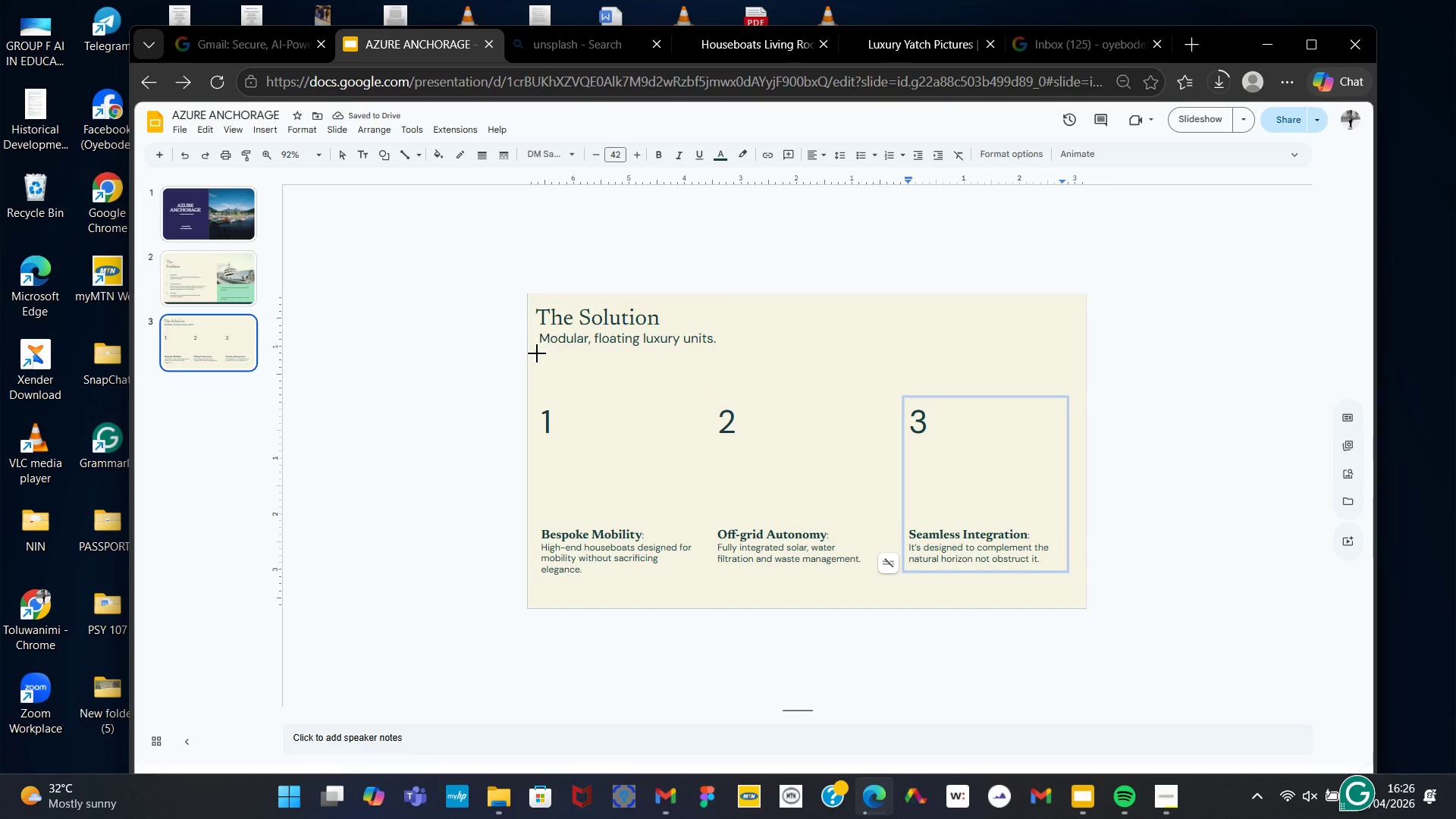 
left_click_drag(start_coordinate=[544, 358], to_coordinate=[1059, 357])
 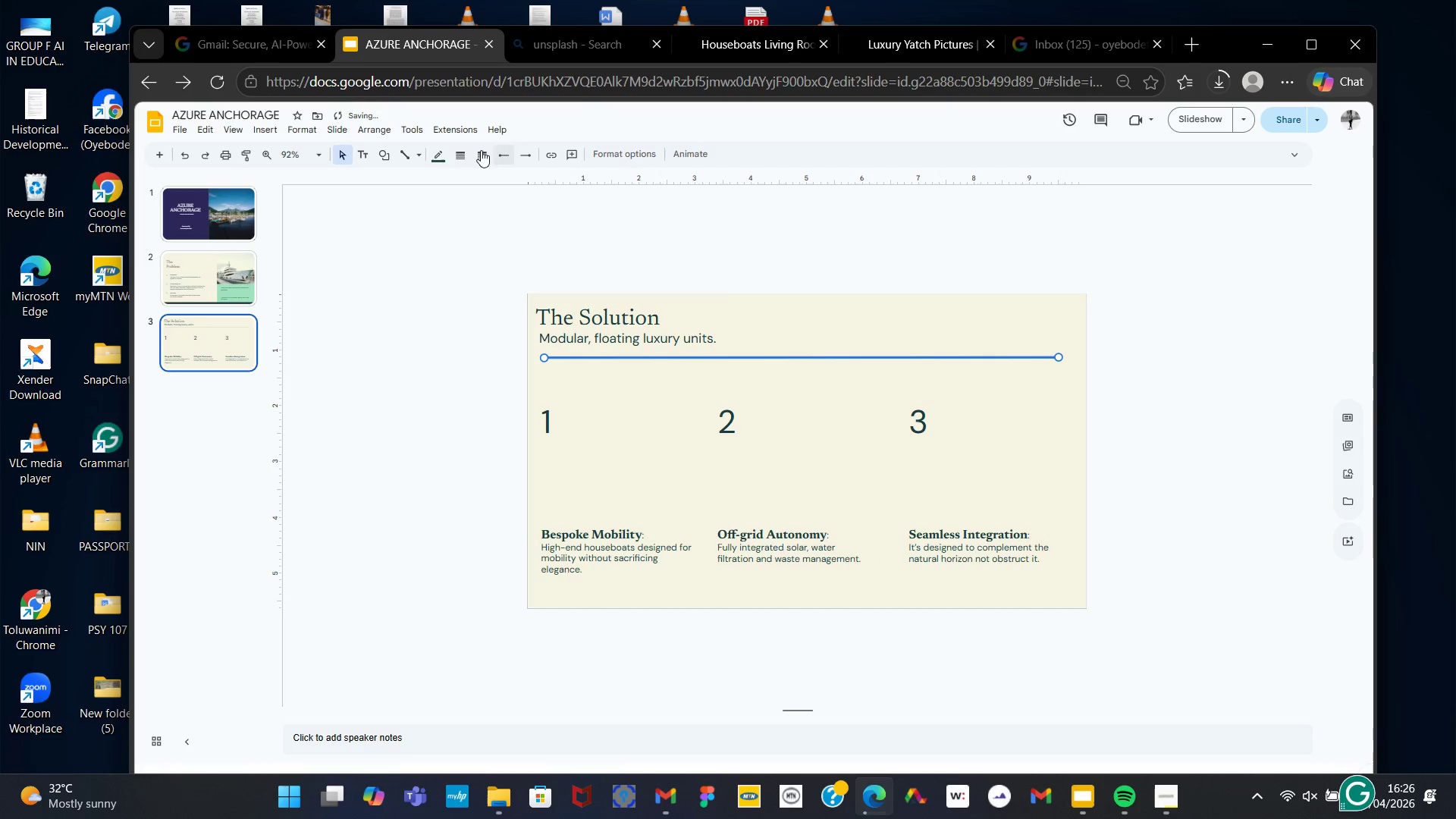 
left_click([434, 163])
 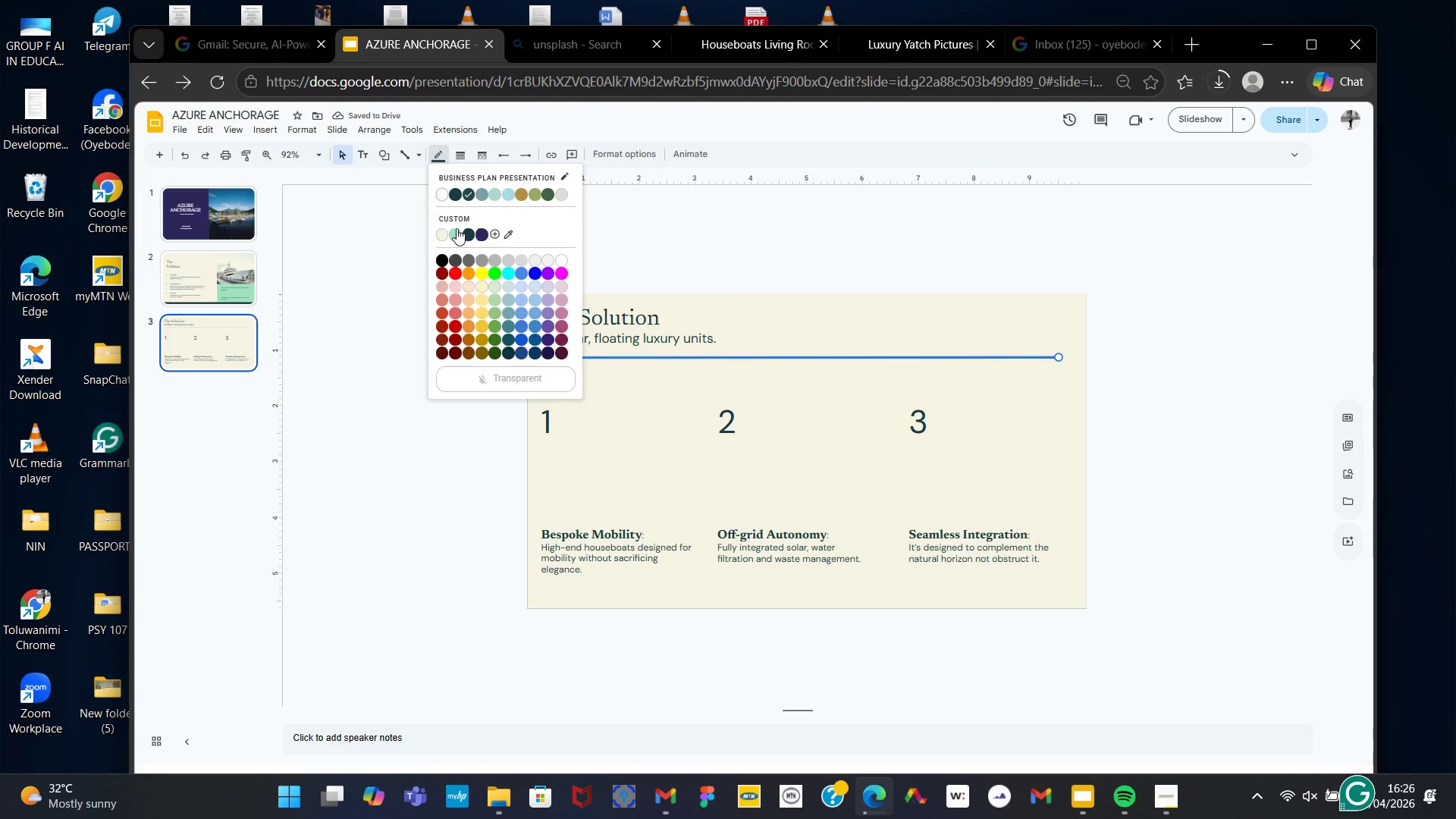 
left_click([453, 232])
 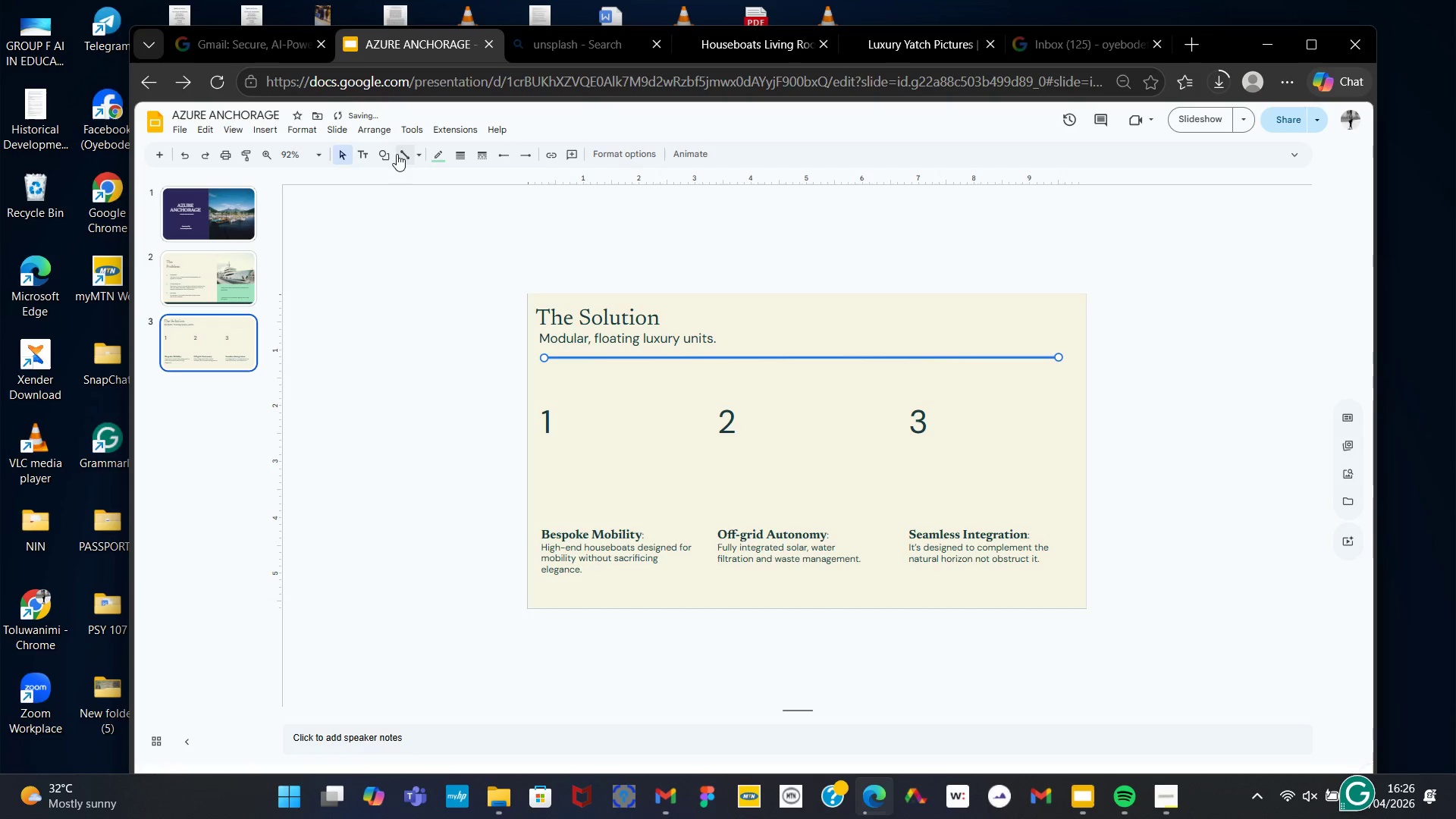 
left_click([404, 152])
 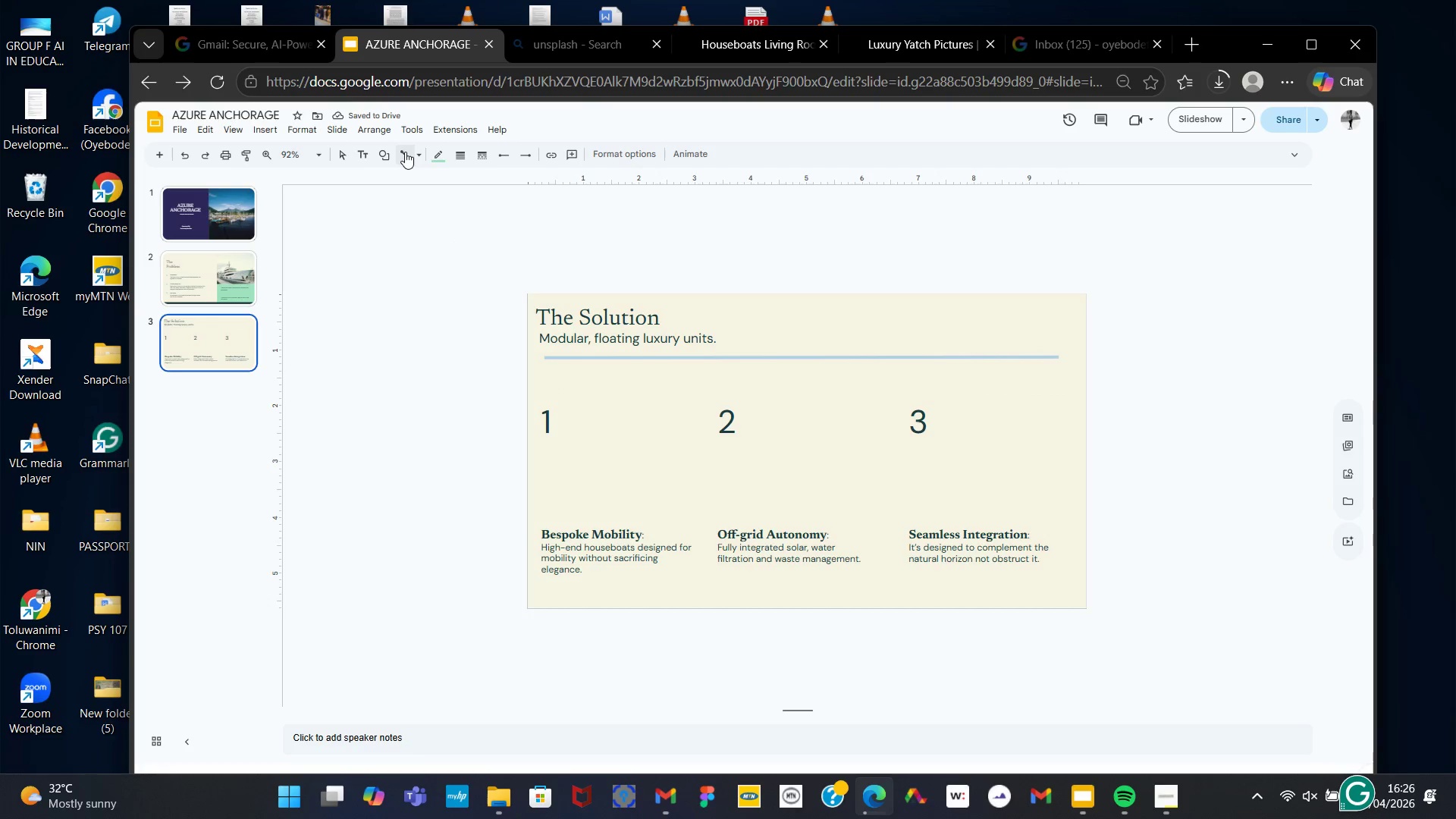 
left_click([405, 152])
 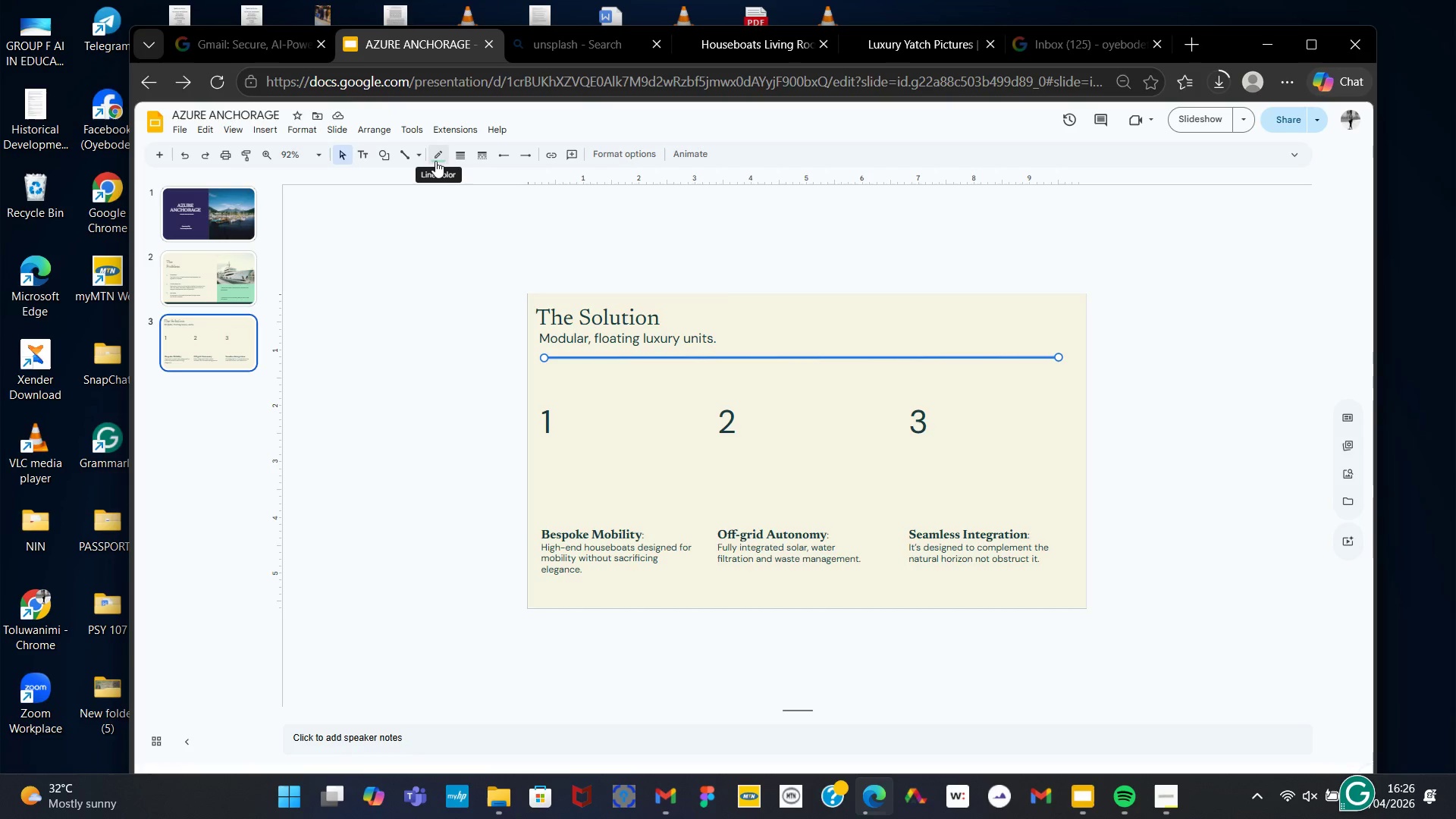 
wait(9.41)
 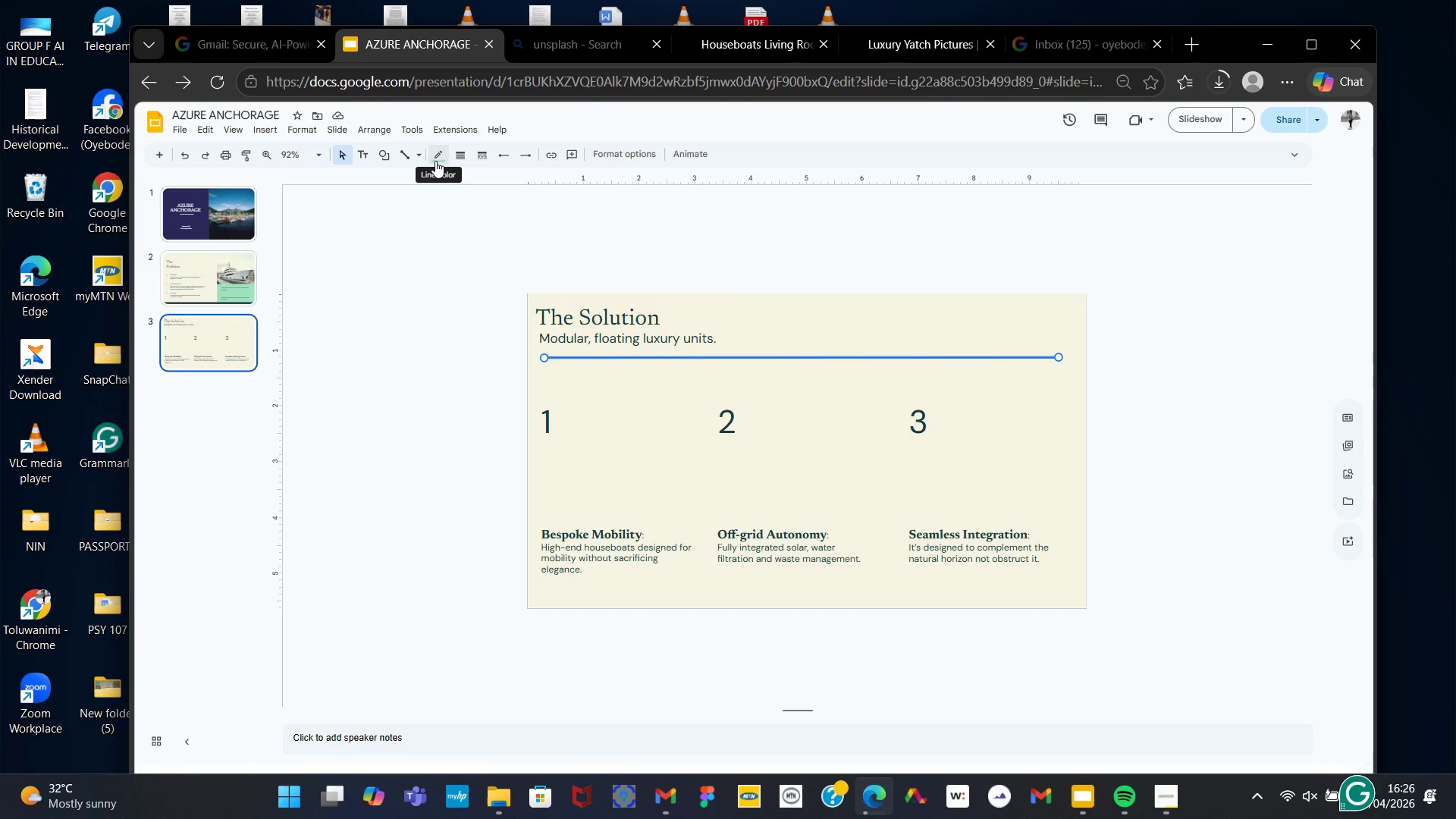 
left_click([400, 152])
 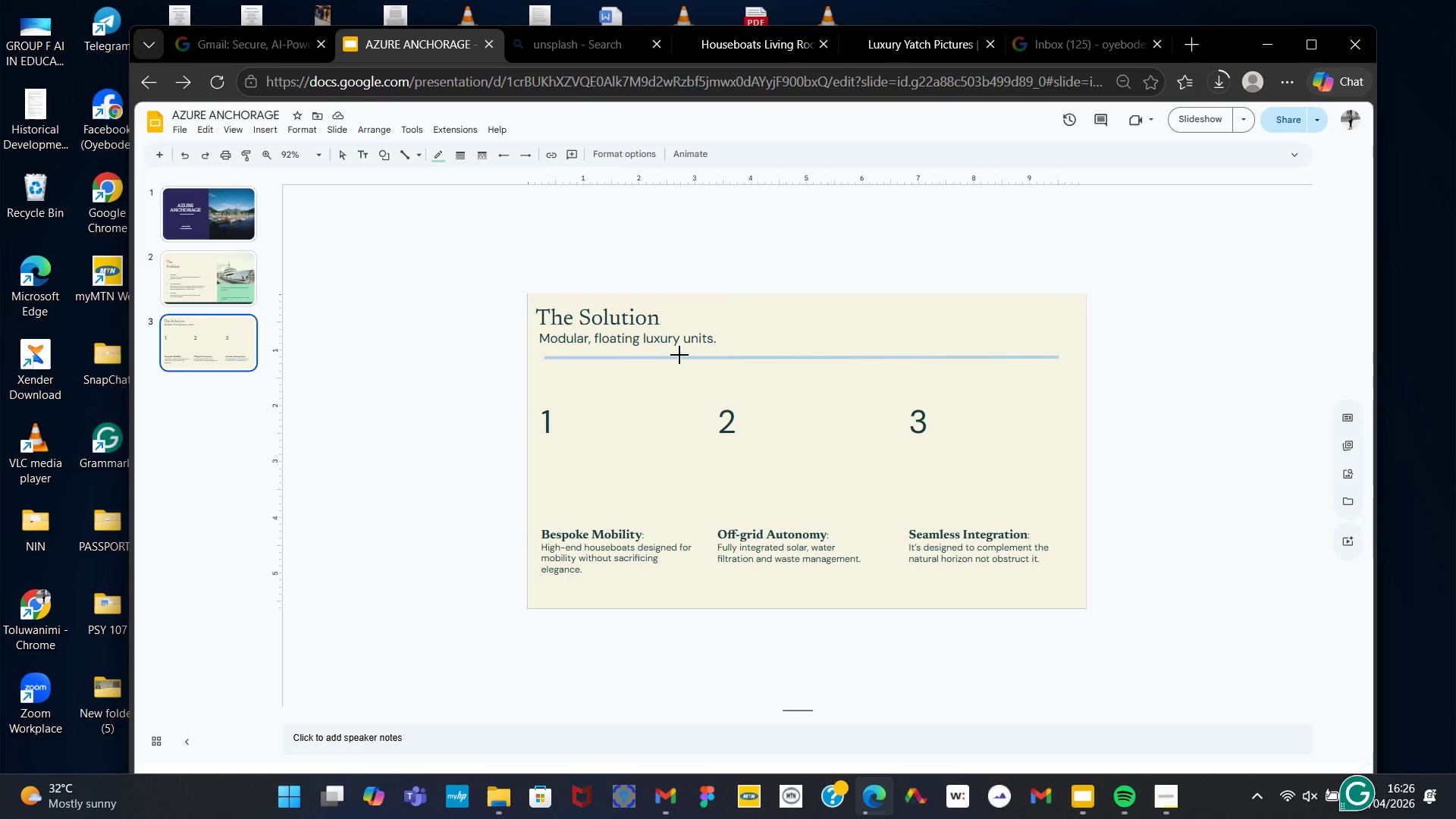 
wait(5.33)
 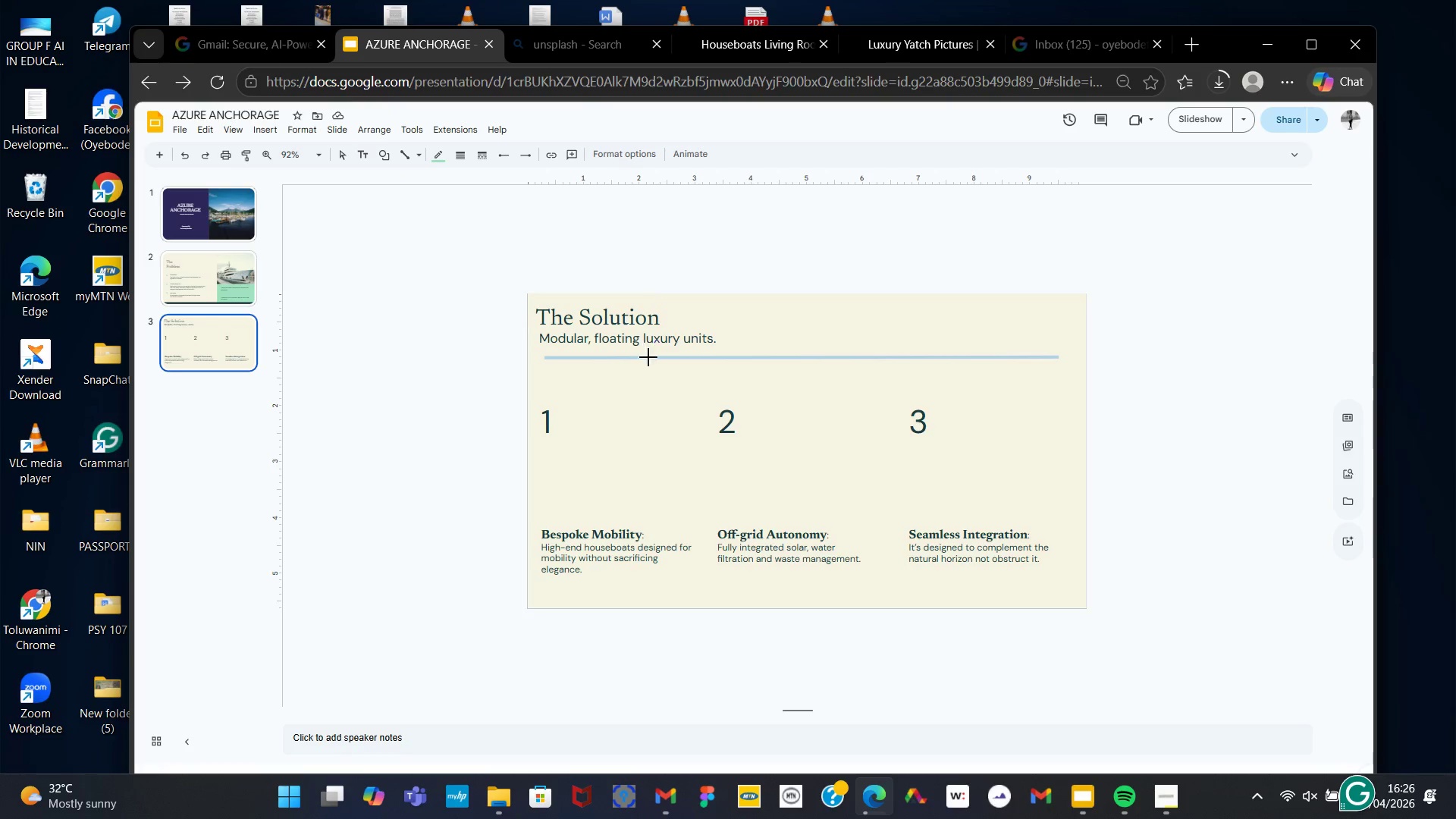 
left_click_drag(start_coordinate=[675, 358], to_coordinate=[676, 607])
 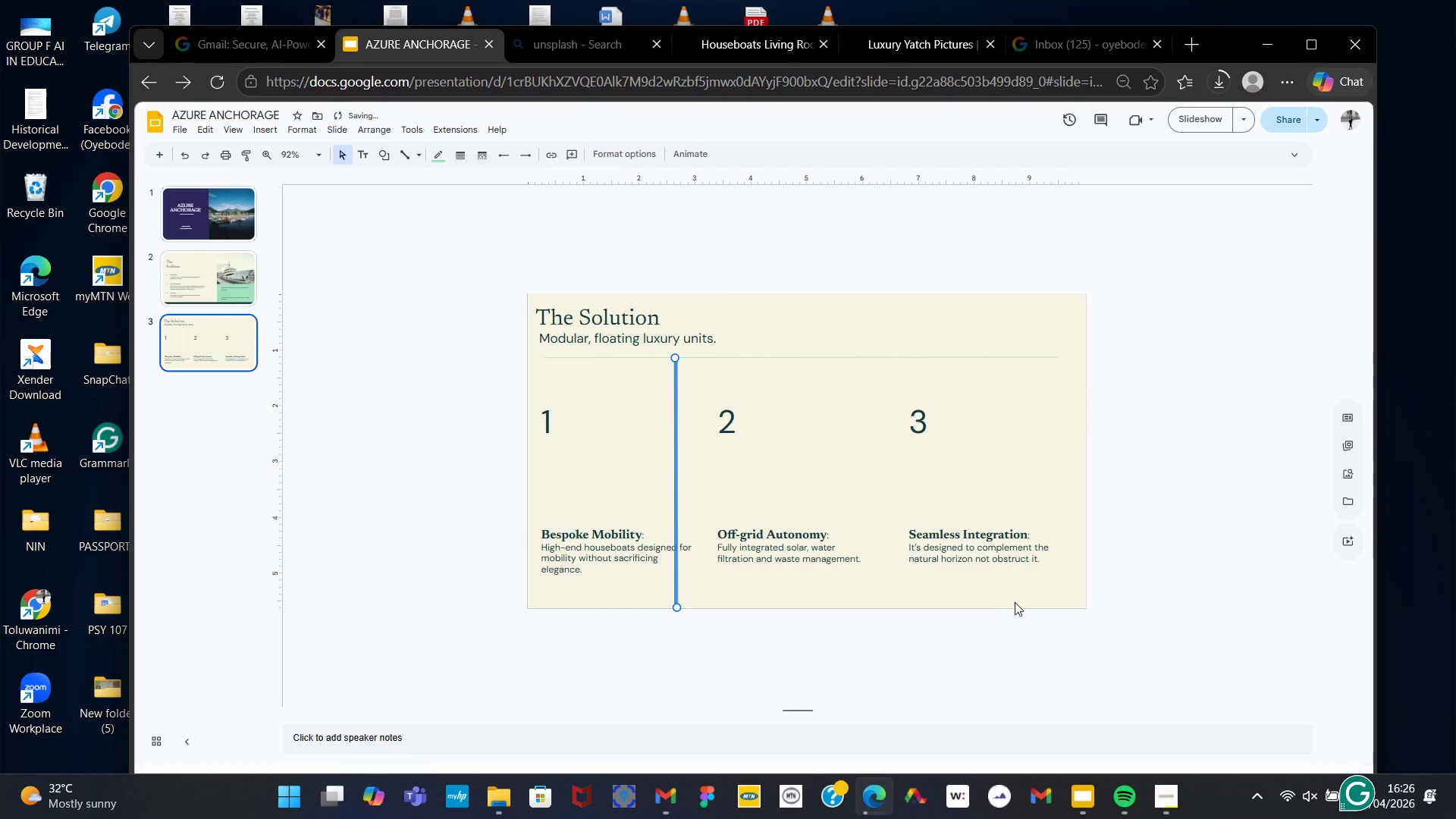 
hold_key(key=ArrowRight, duration=1.14)
 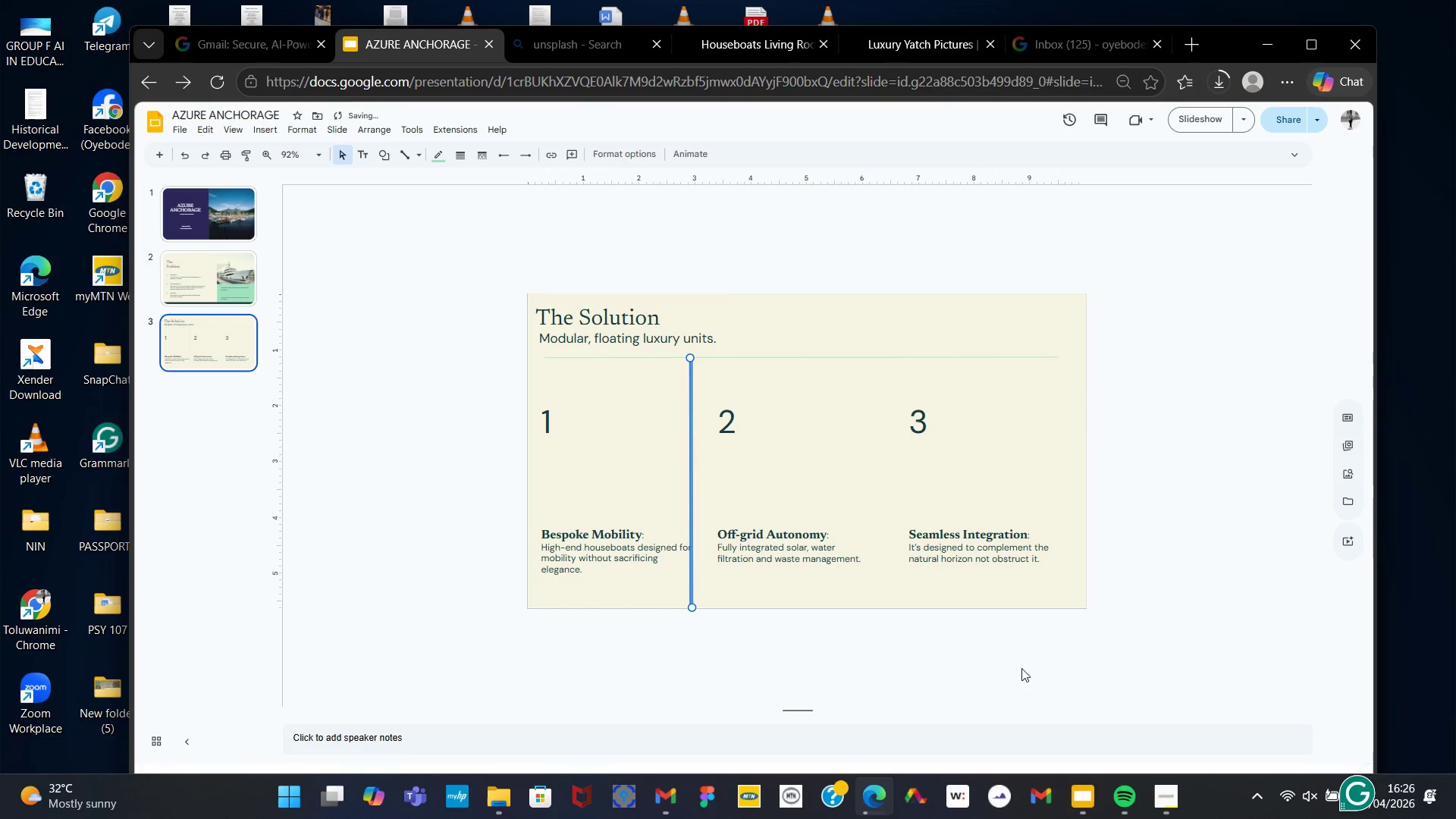 
hold_key(key=ArrowRight, duration=0.88)
 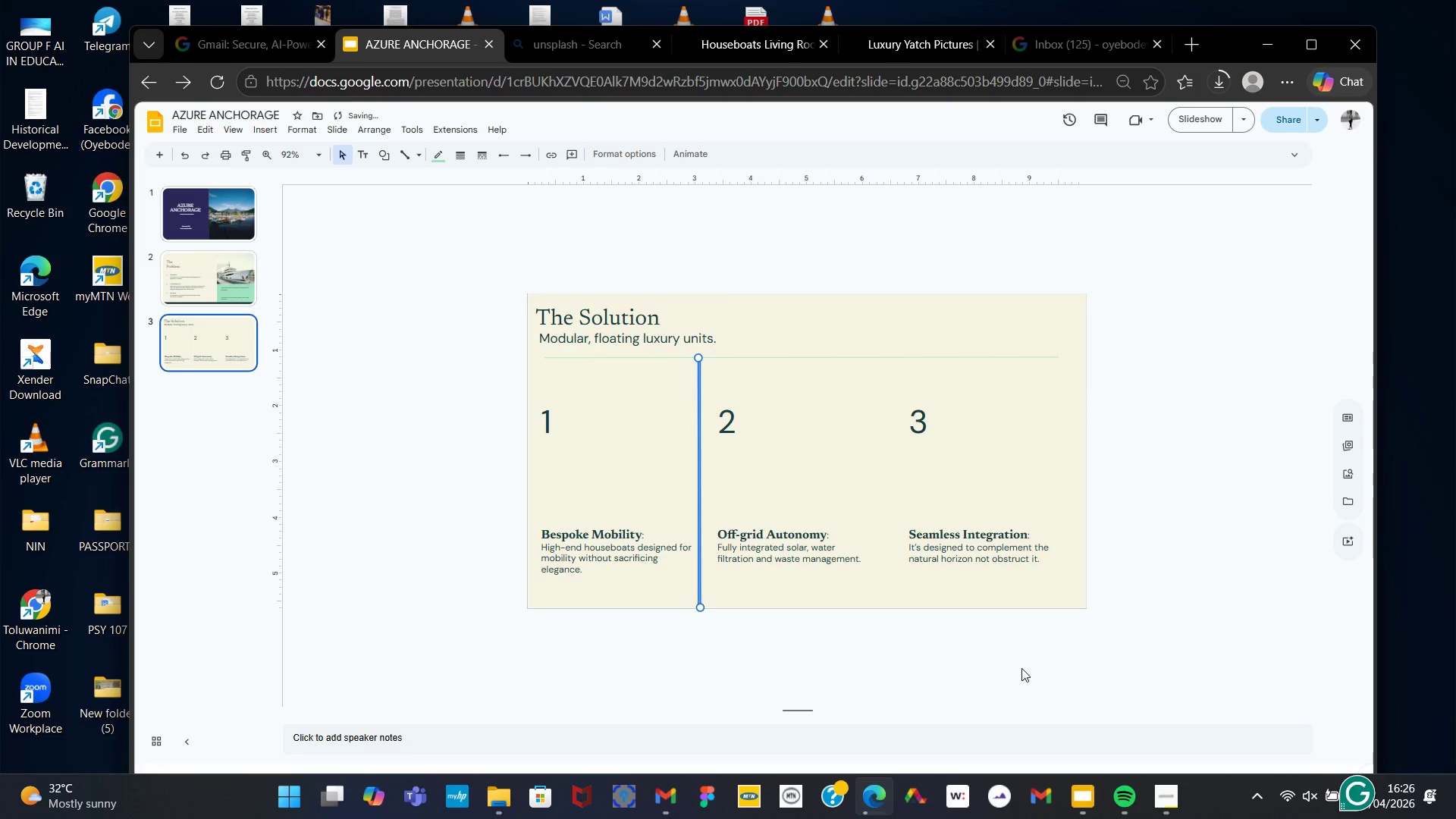 
key(ArrowRight)
 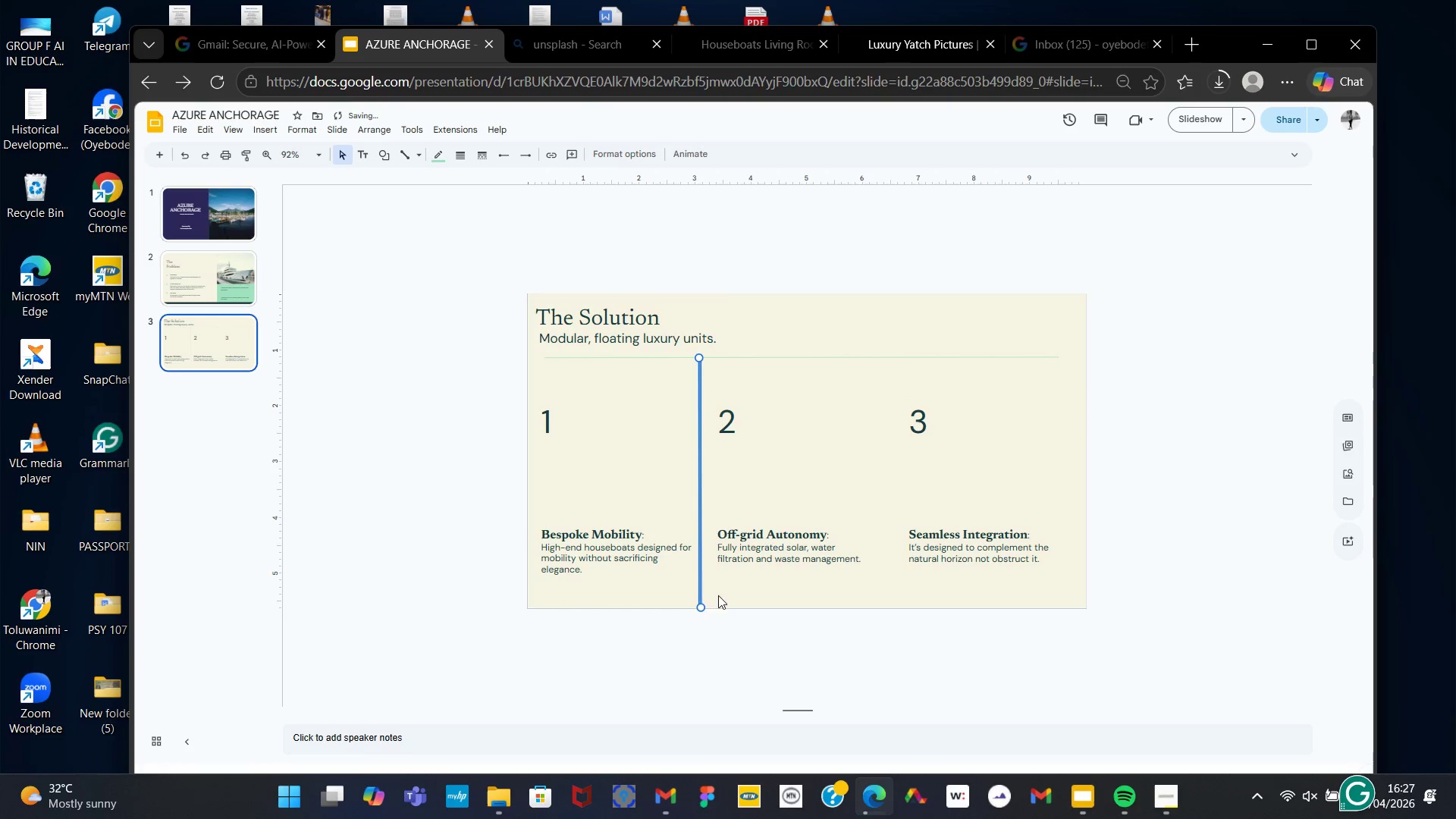 
right_click([701, 599])
 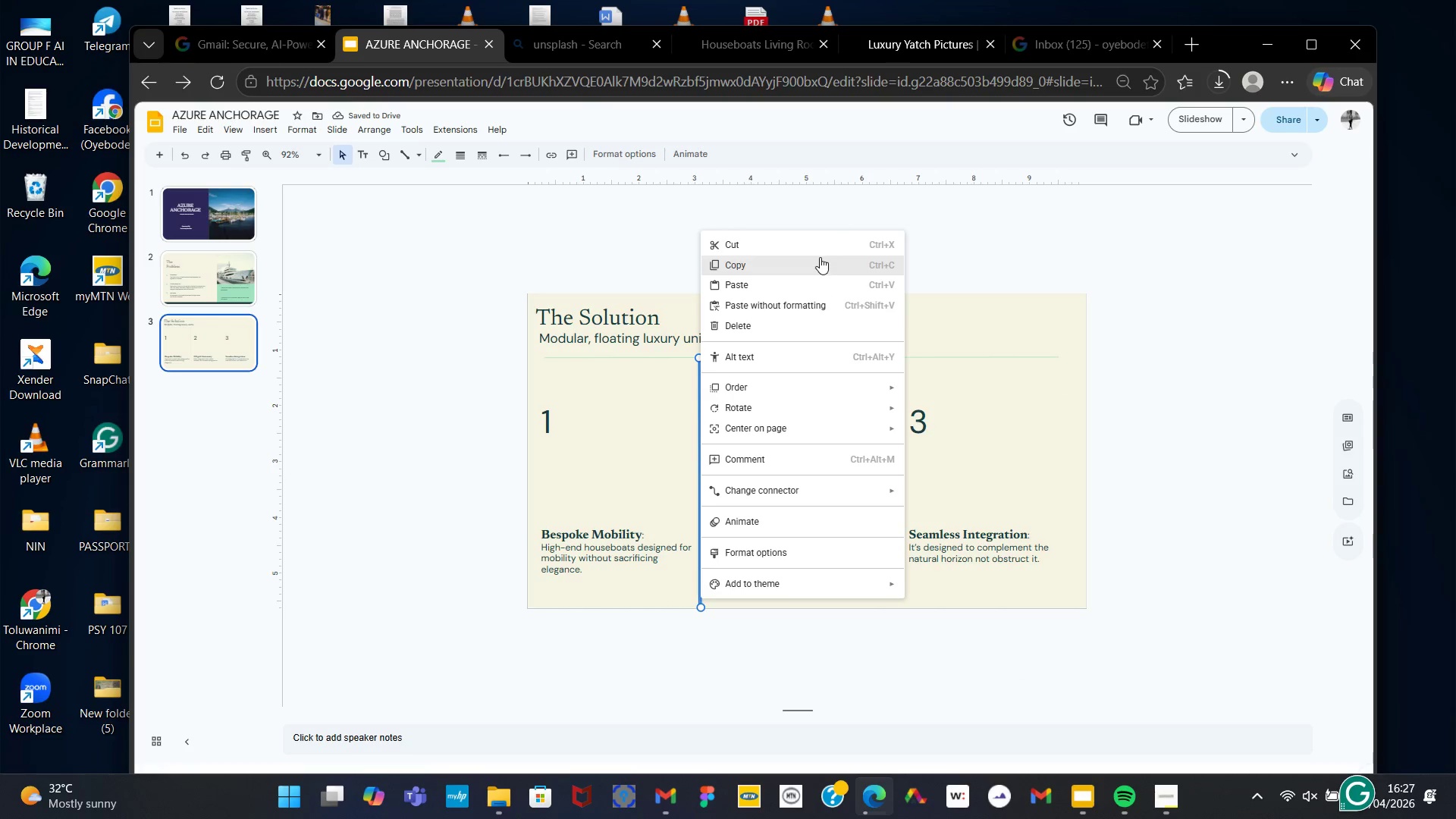 
left_click([820, 259])
 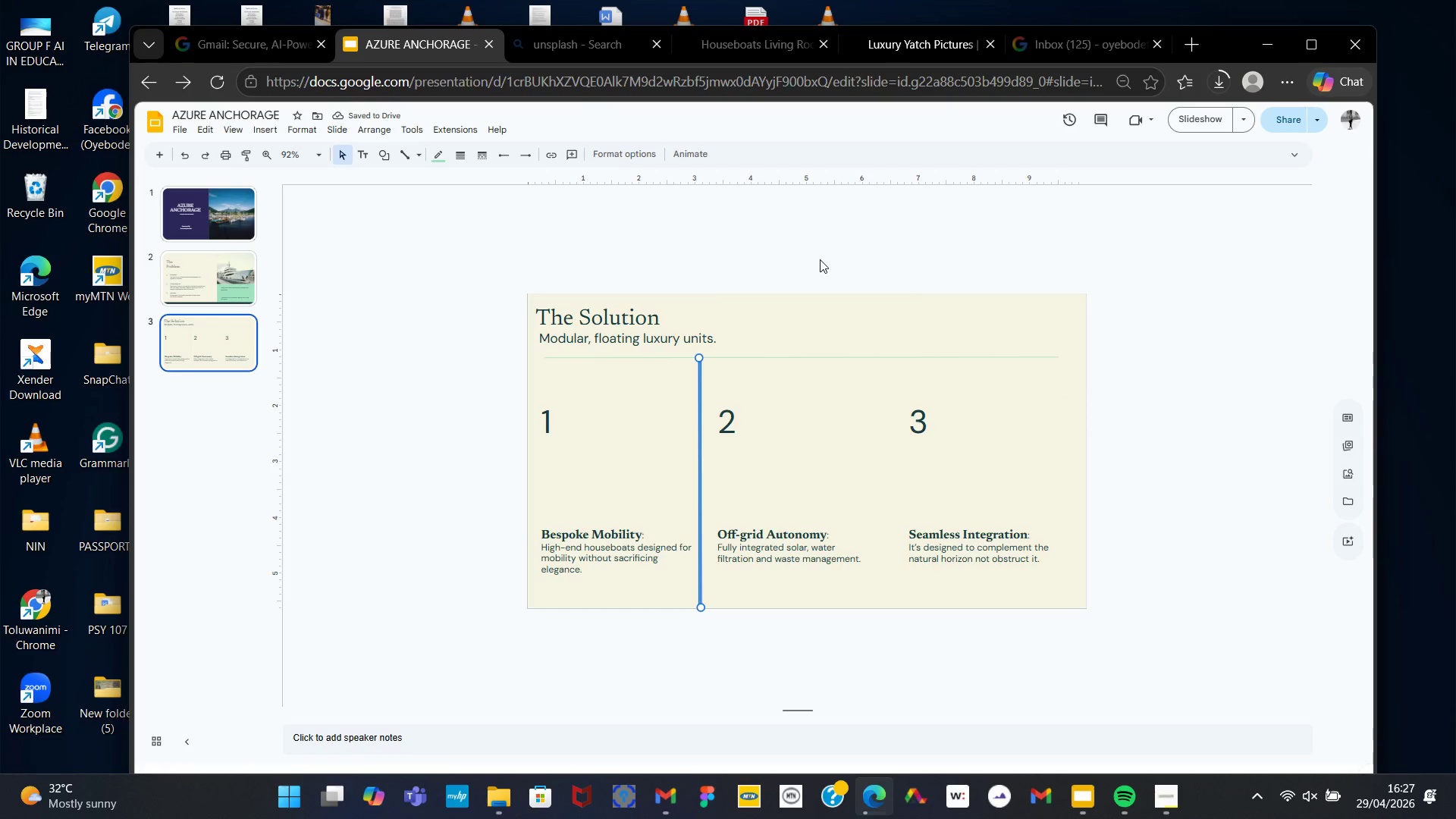 
key(Control+V)
 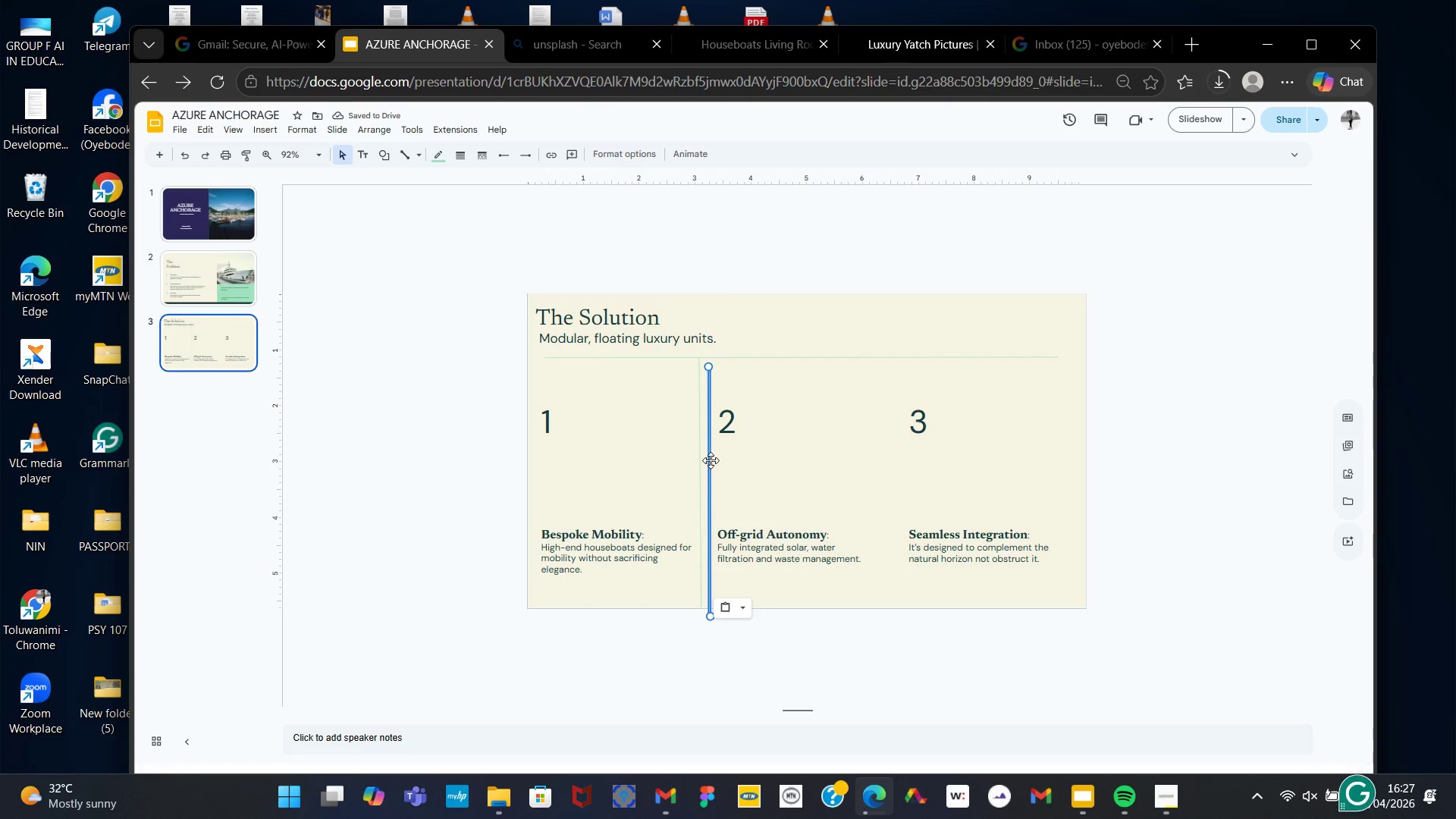 
left_click_drag(start_coordinate=[708, 460], to_coordinate=[889, 449])
 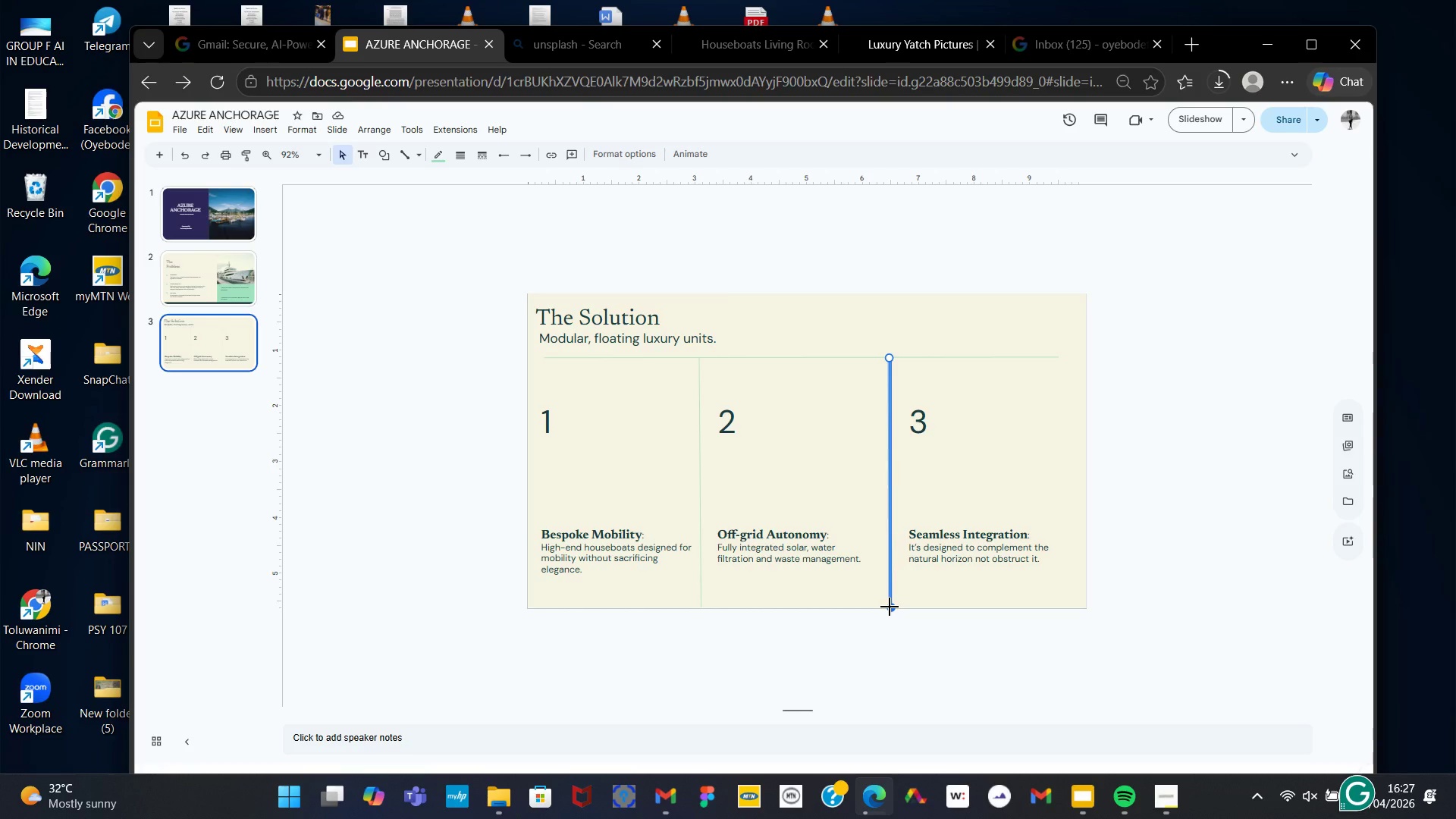 
wait(7.38)
 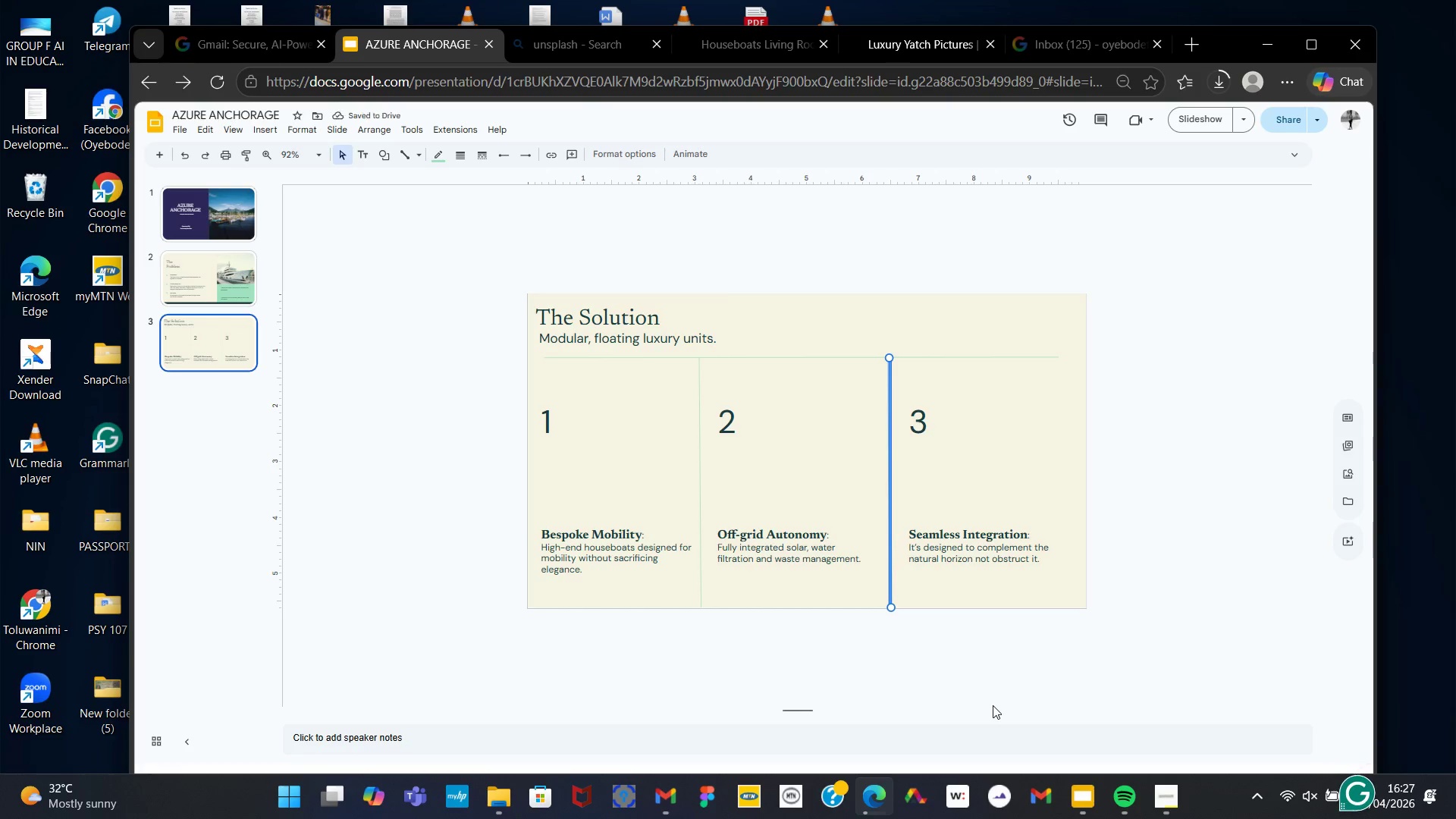 
left_click_drag(start_coordinate=[890, 607], to_coordinate=[891, 557])
 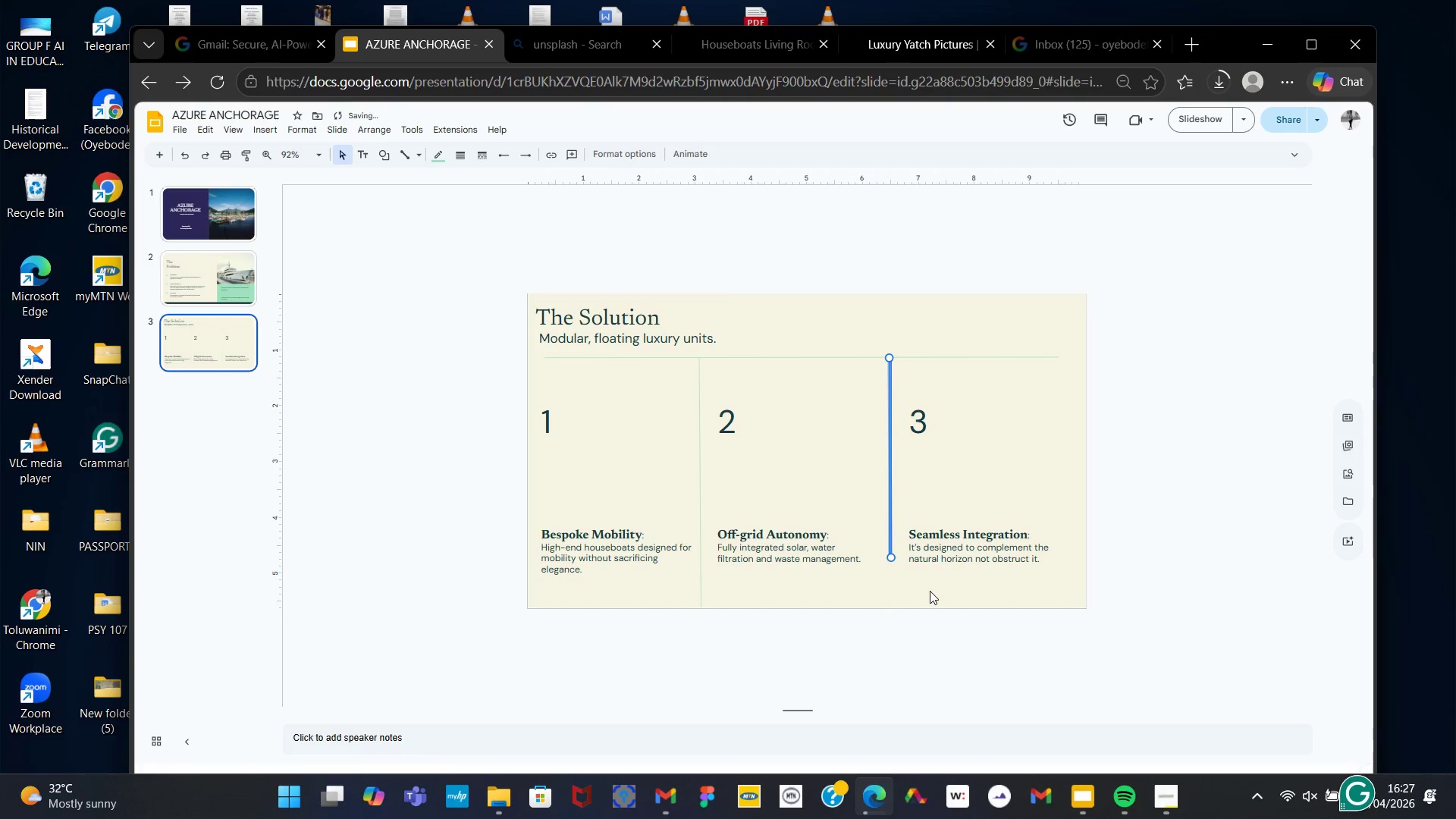 
left_click([930, 591])
 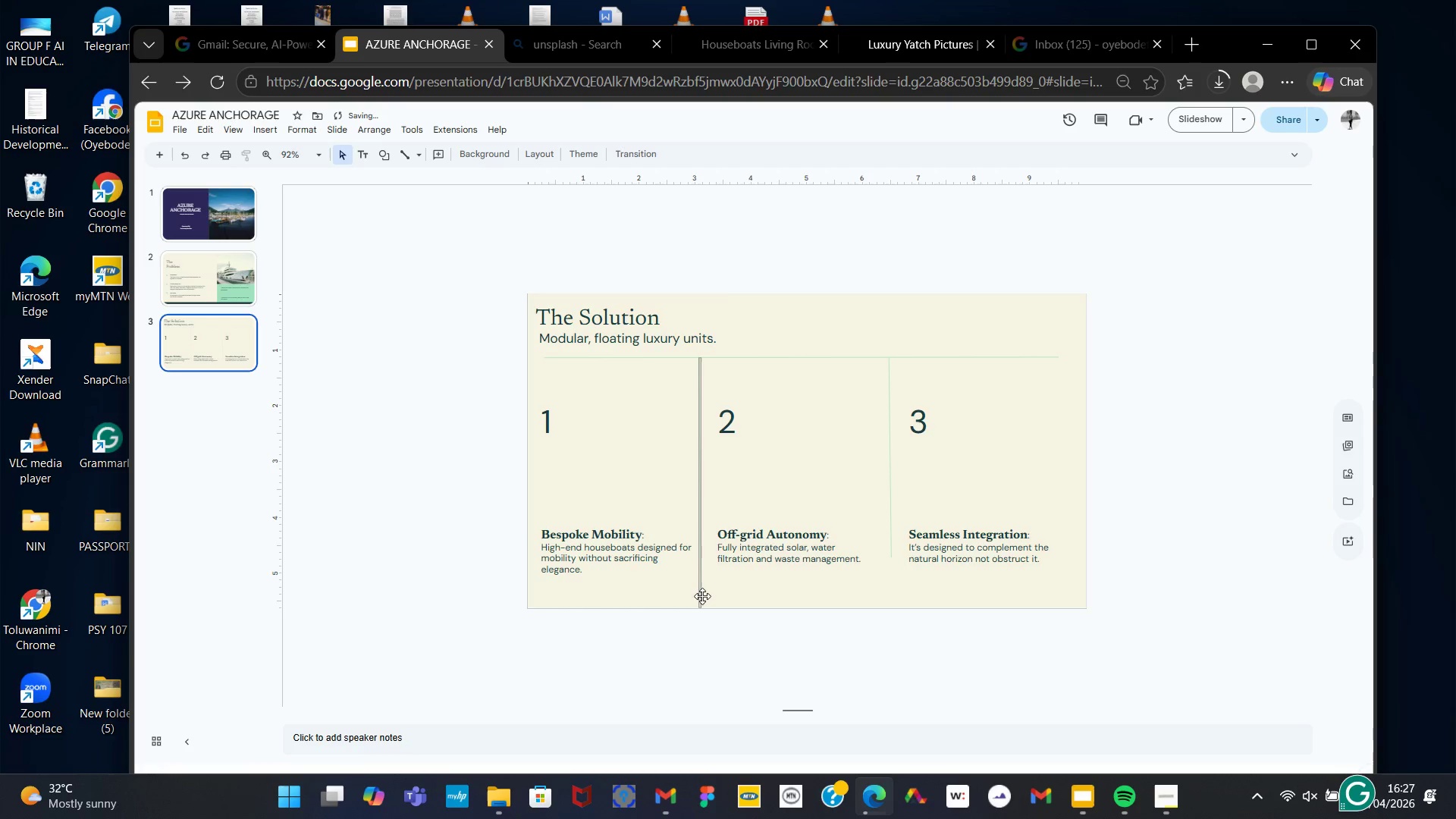 
left_click([700, 596])
 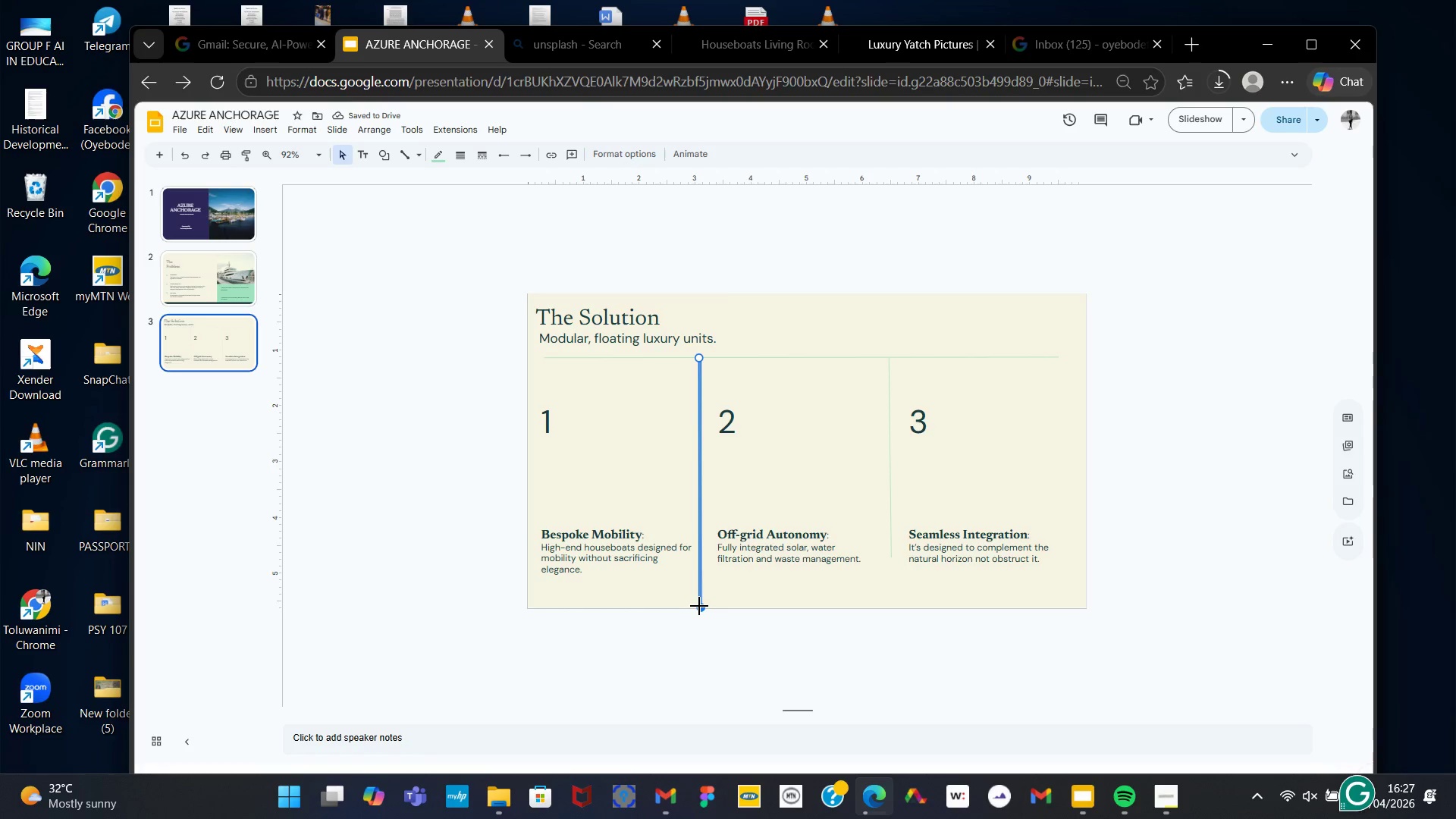 
left_click_drag(start_coordinate=[699, 607], to_coordinate=[698, 551])
 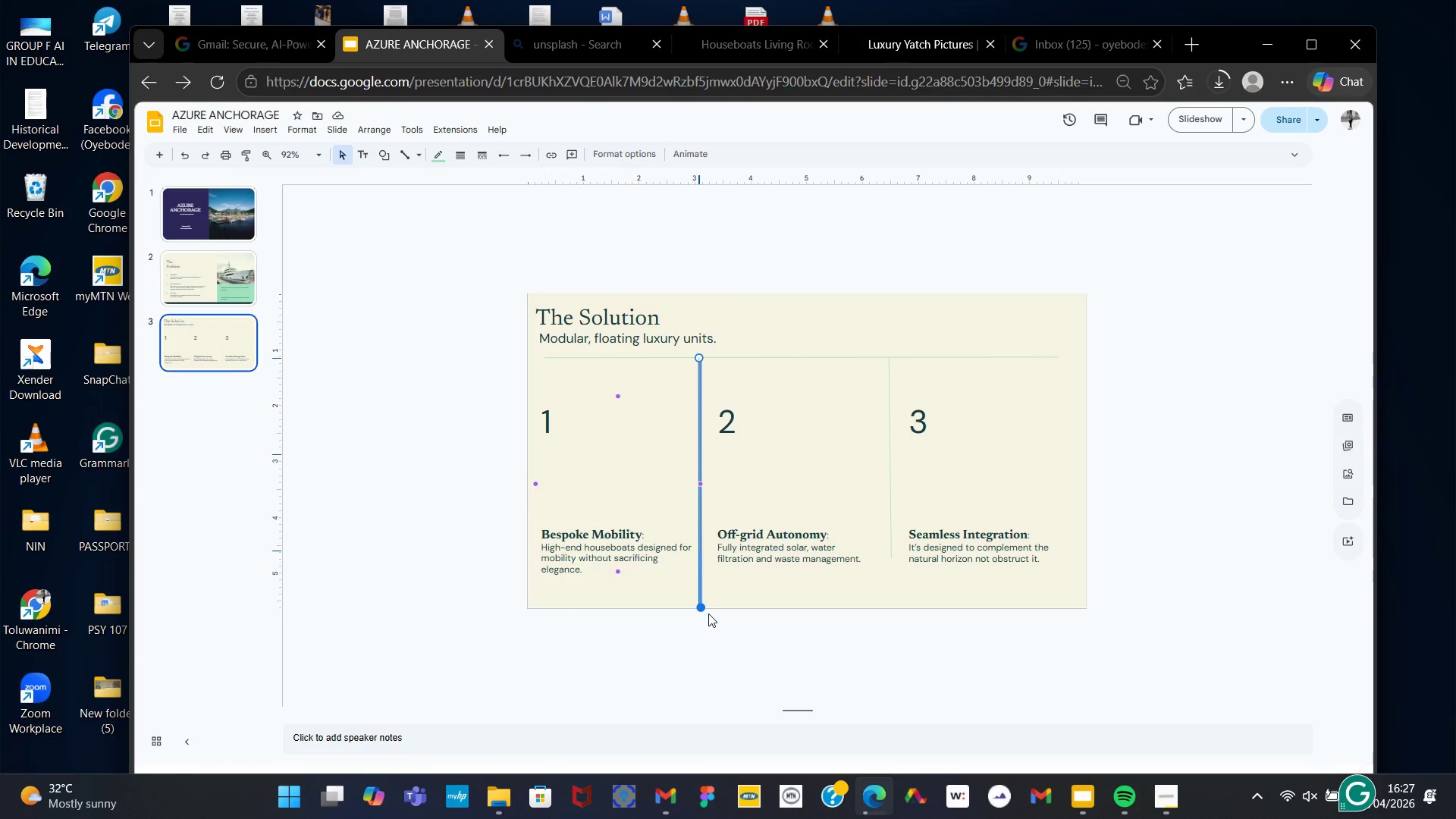 
left_click([797, 599])
 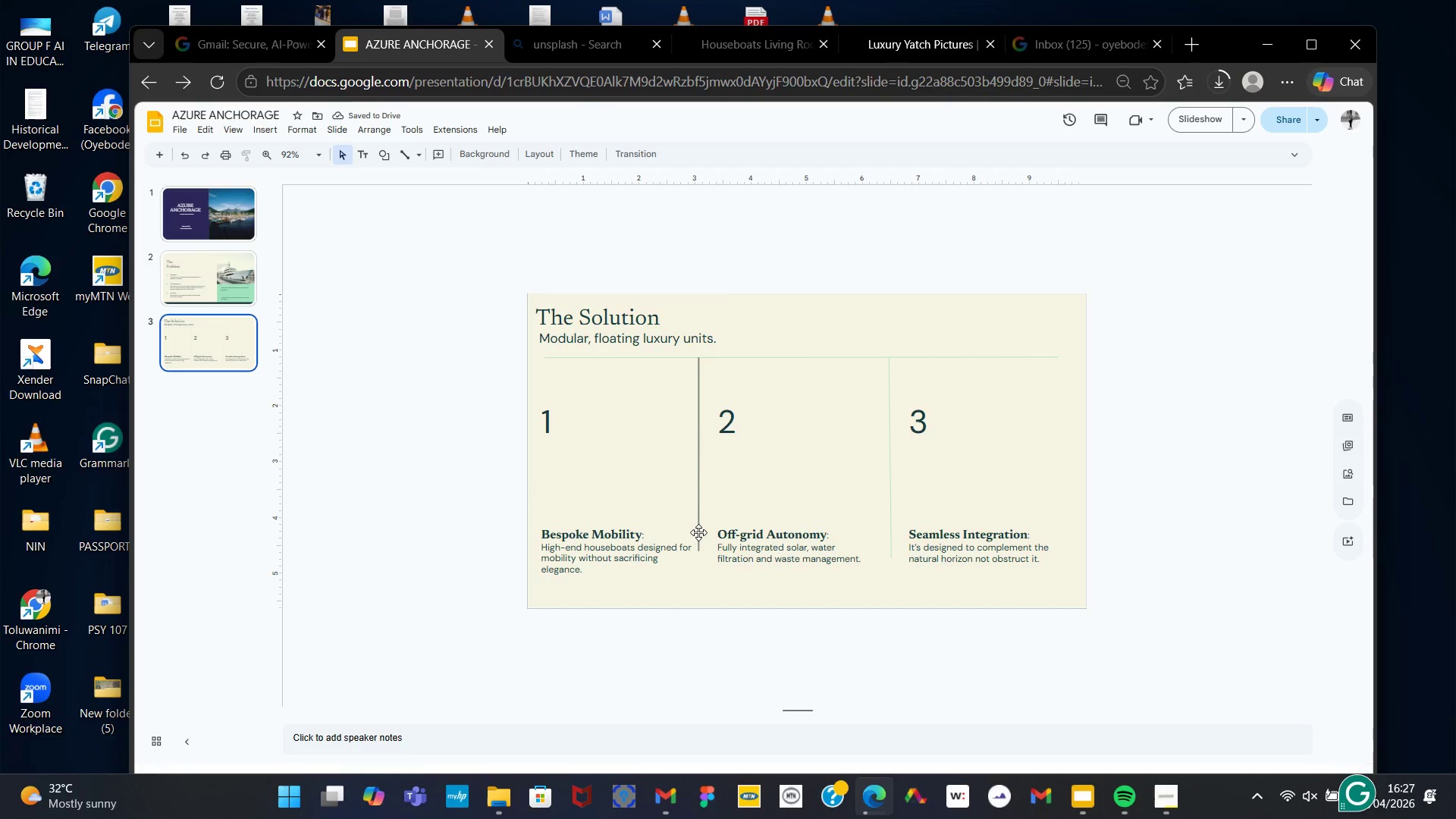 
left_click([697, 536])
 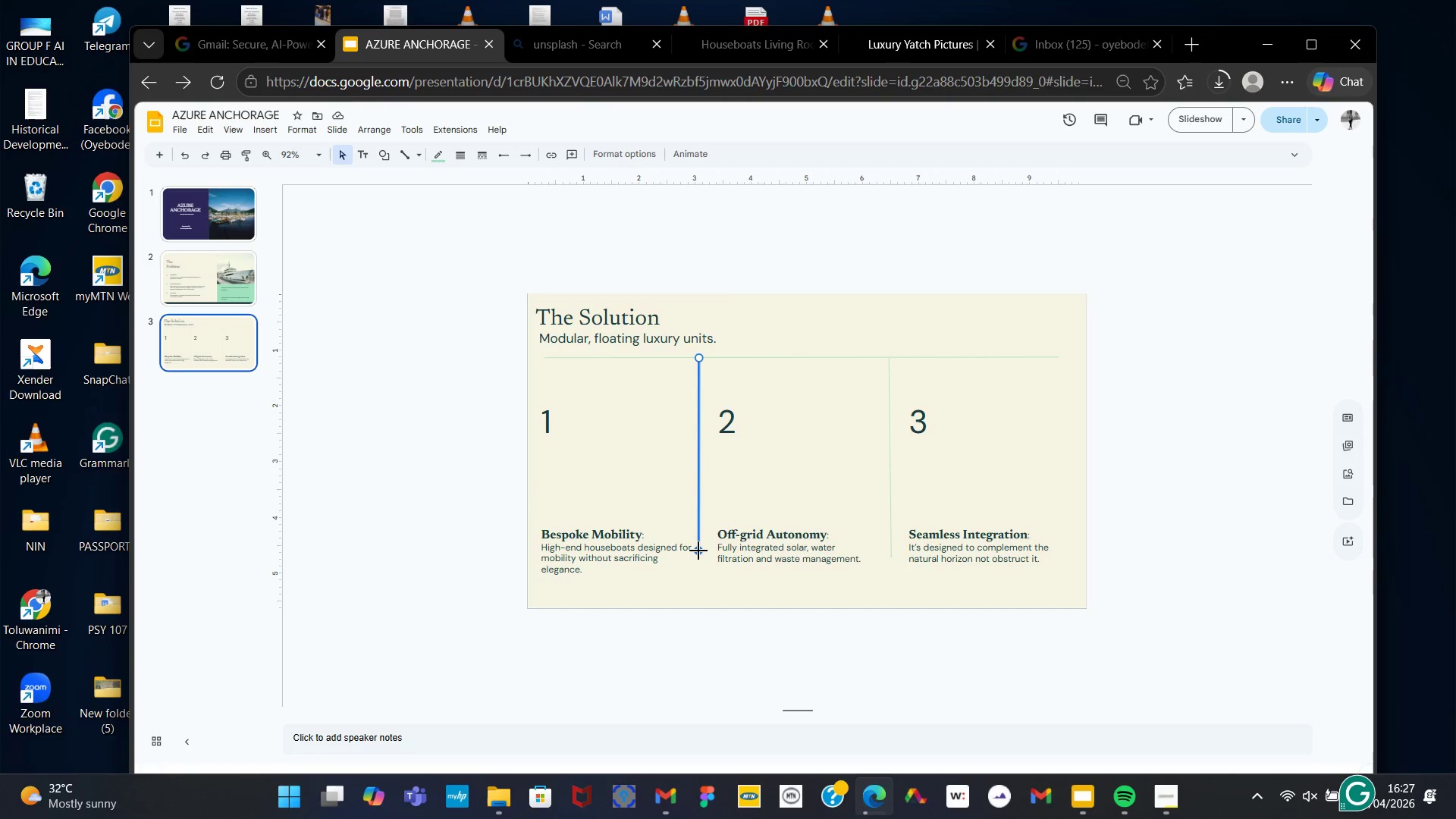 
left_click_drag(start_coordinate=[698, 550], to_coordinate=[698, 559])
 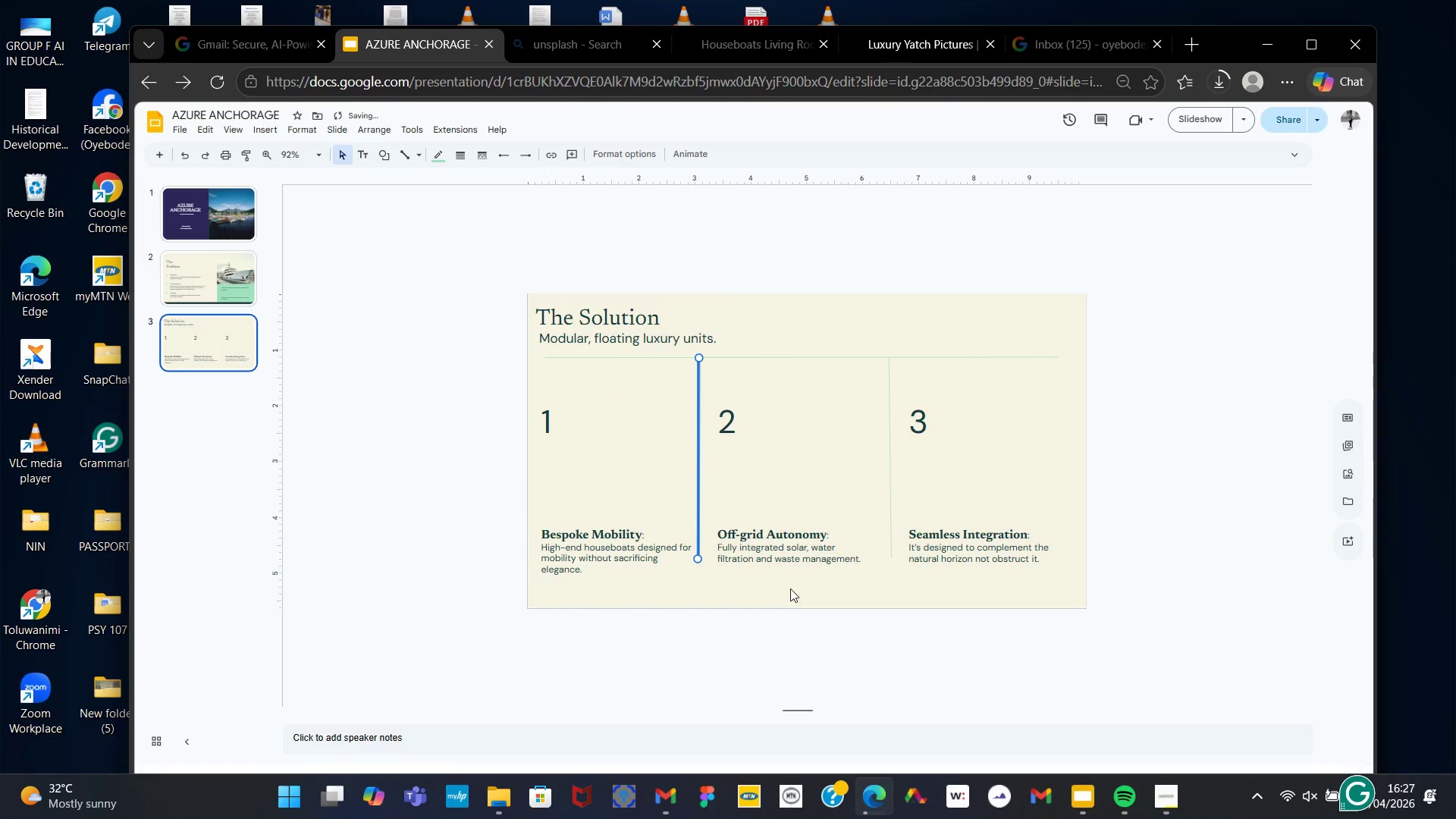 
left_click([786, 585])
 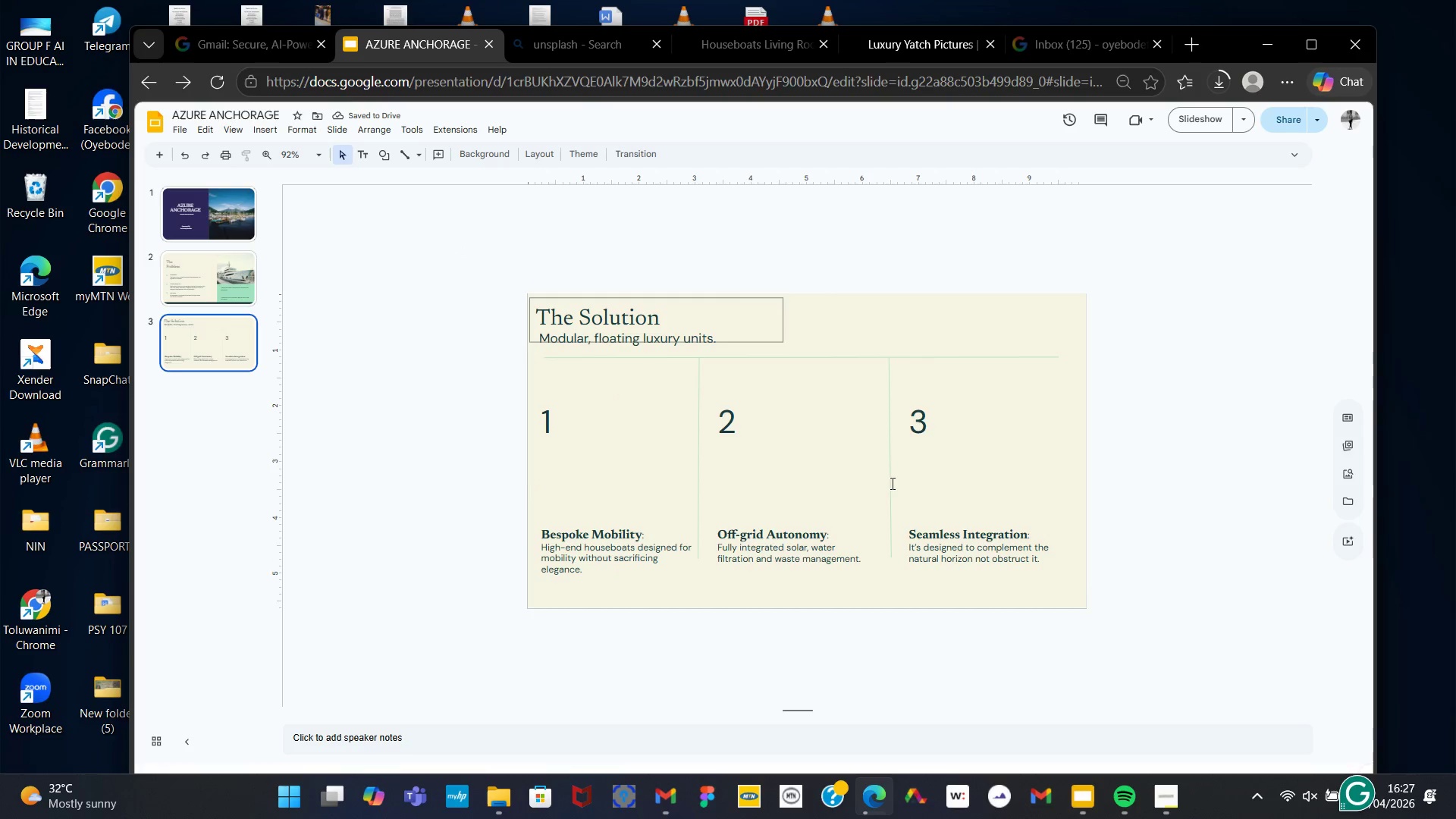 
wait(5.14)
 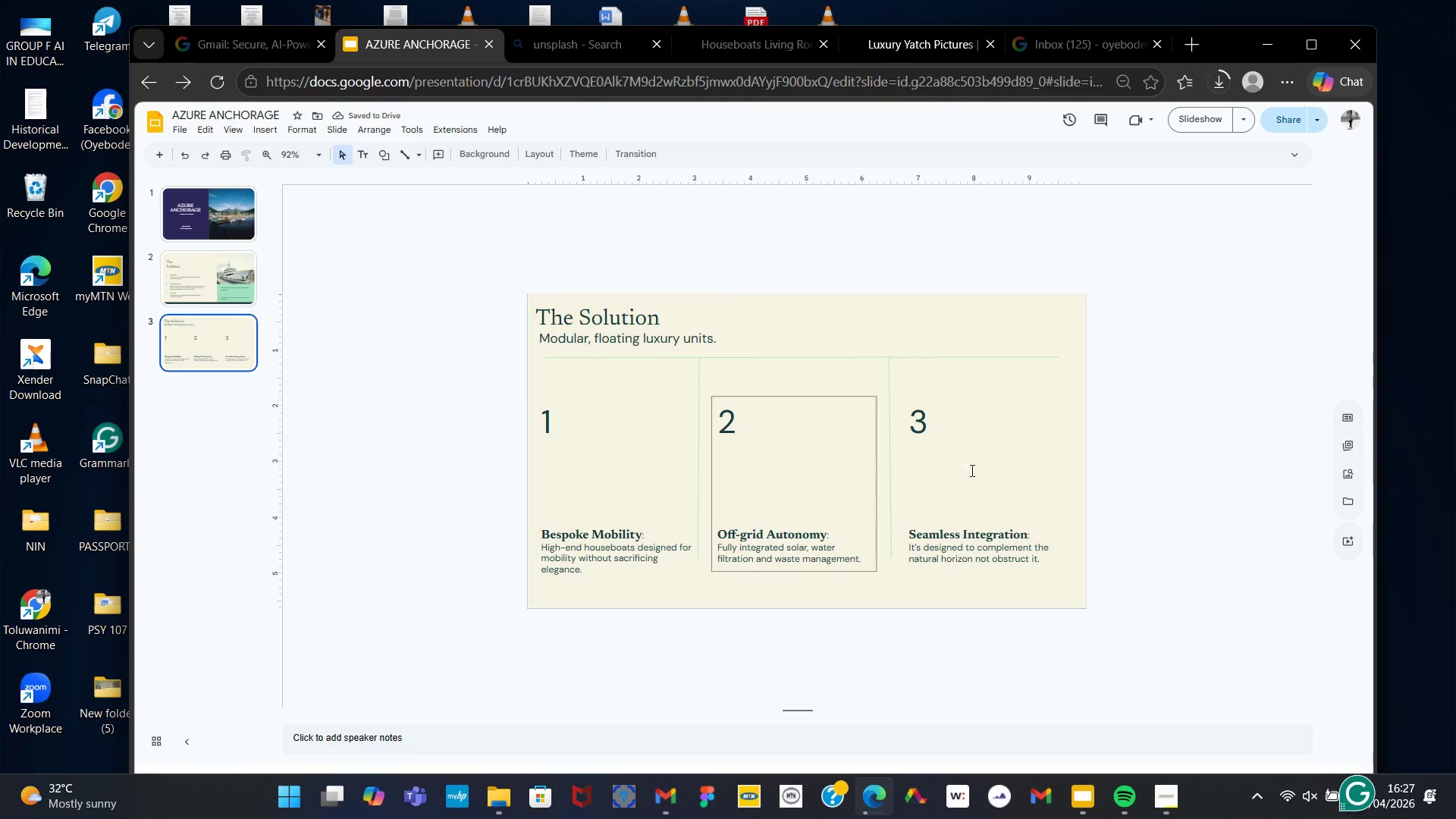 
left_click([1171, 802])